 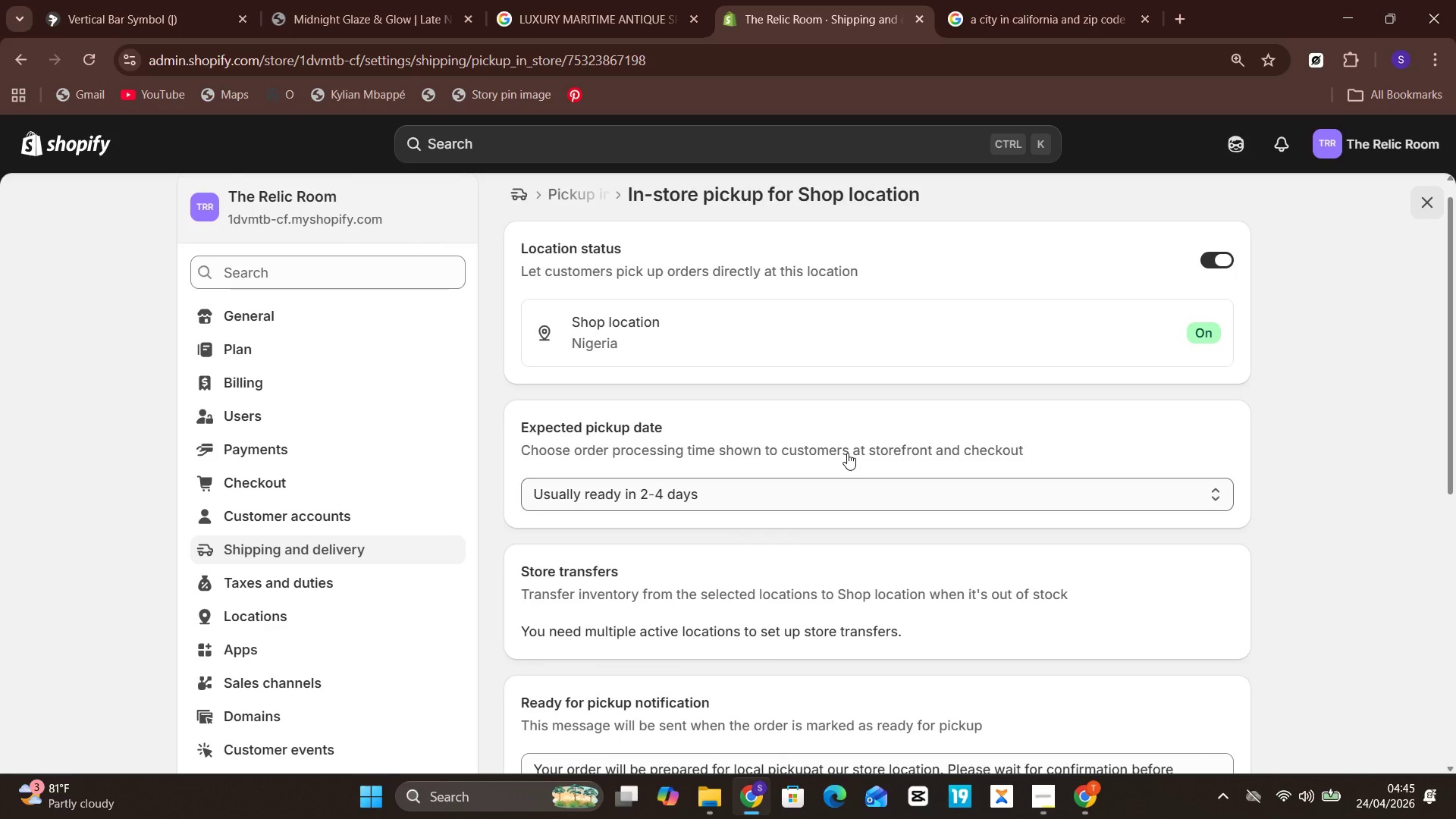 
key(Meta+PrintScreen)
 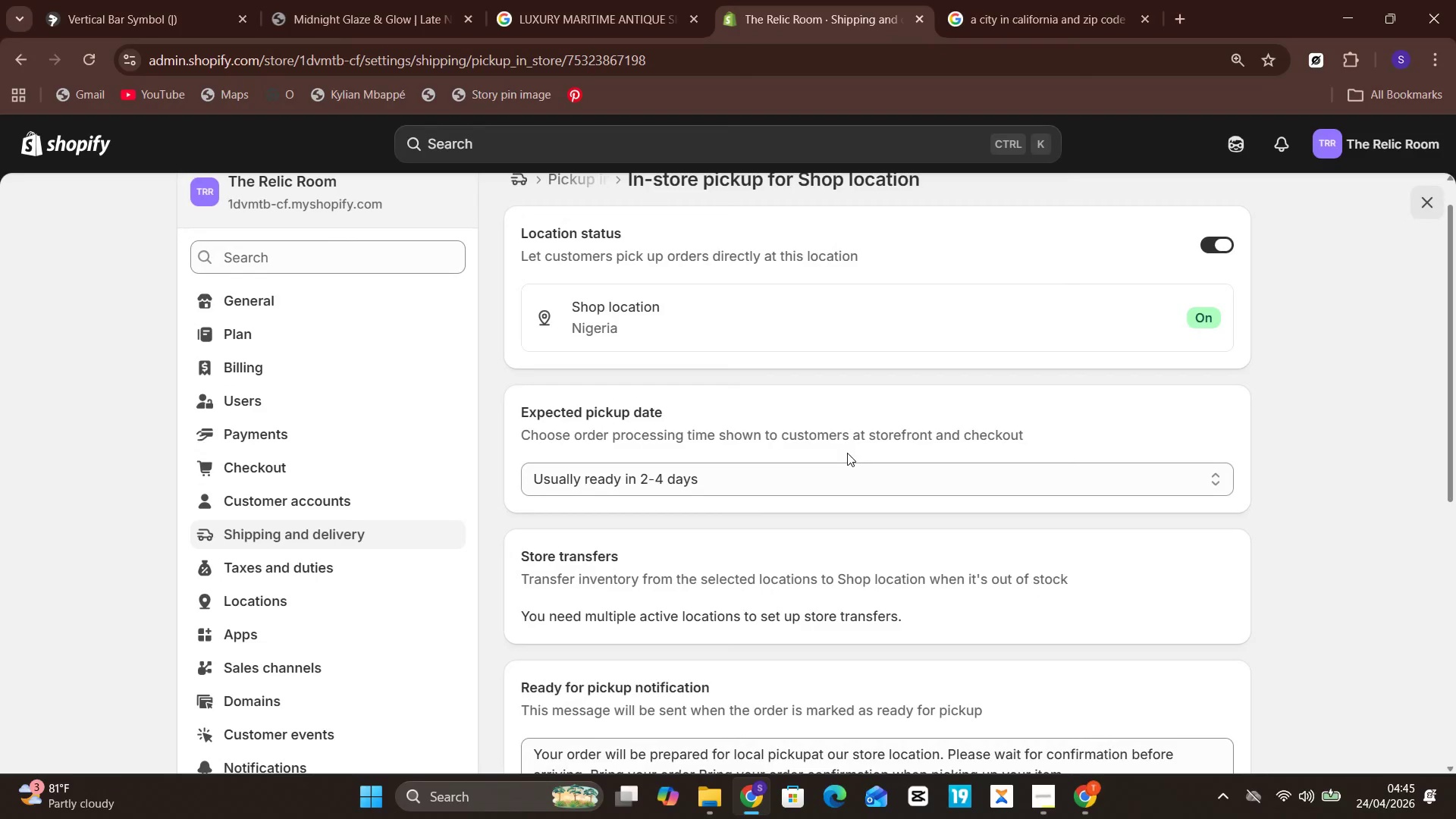 
wait(8.44)
 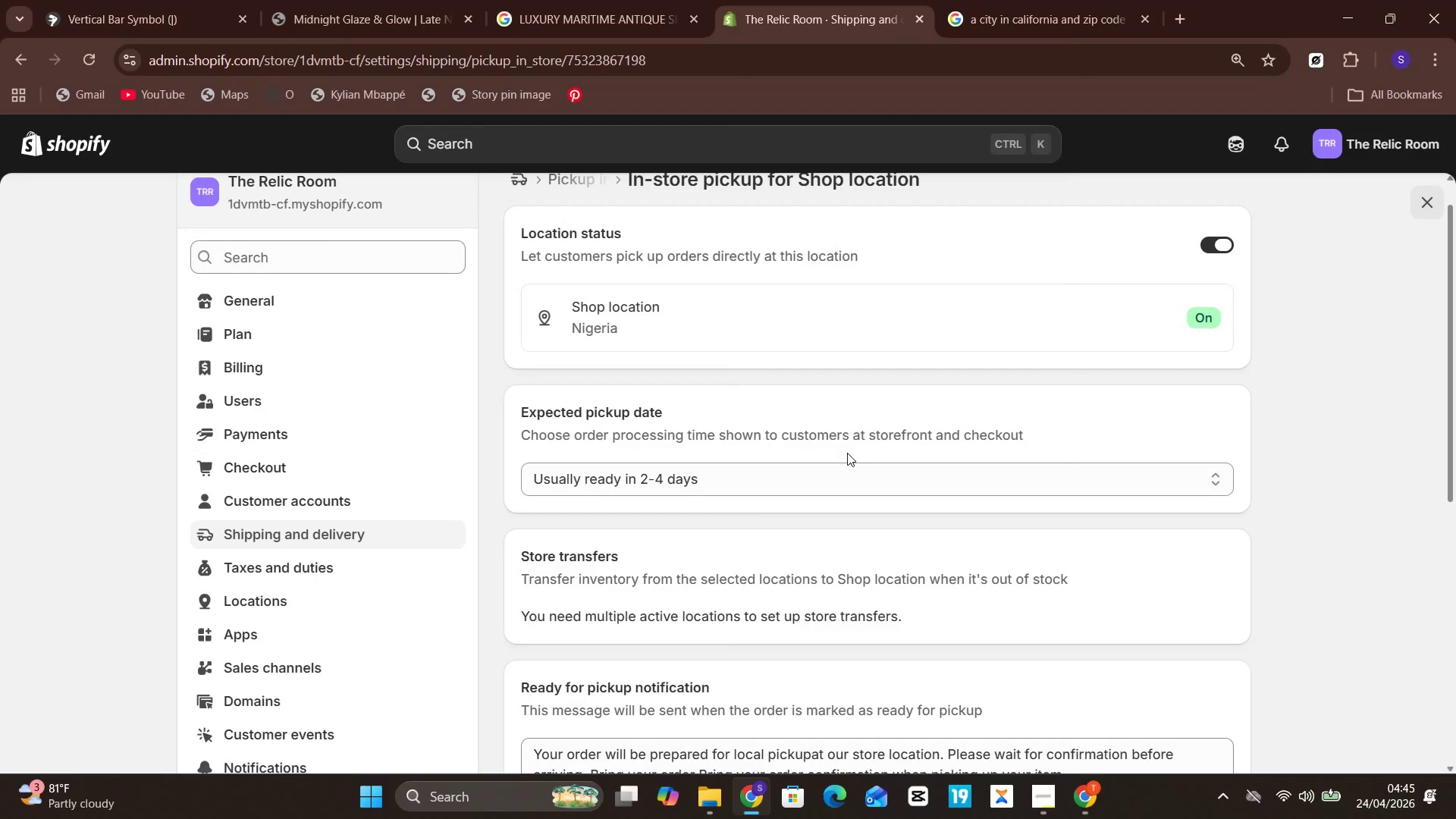 
left_click([693, 805])
 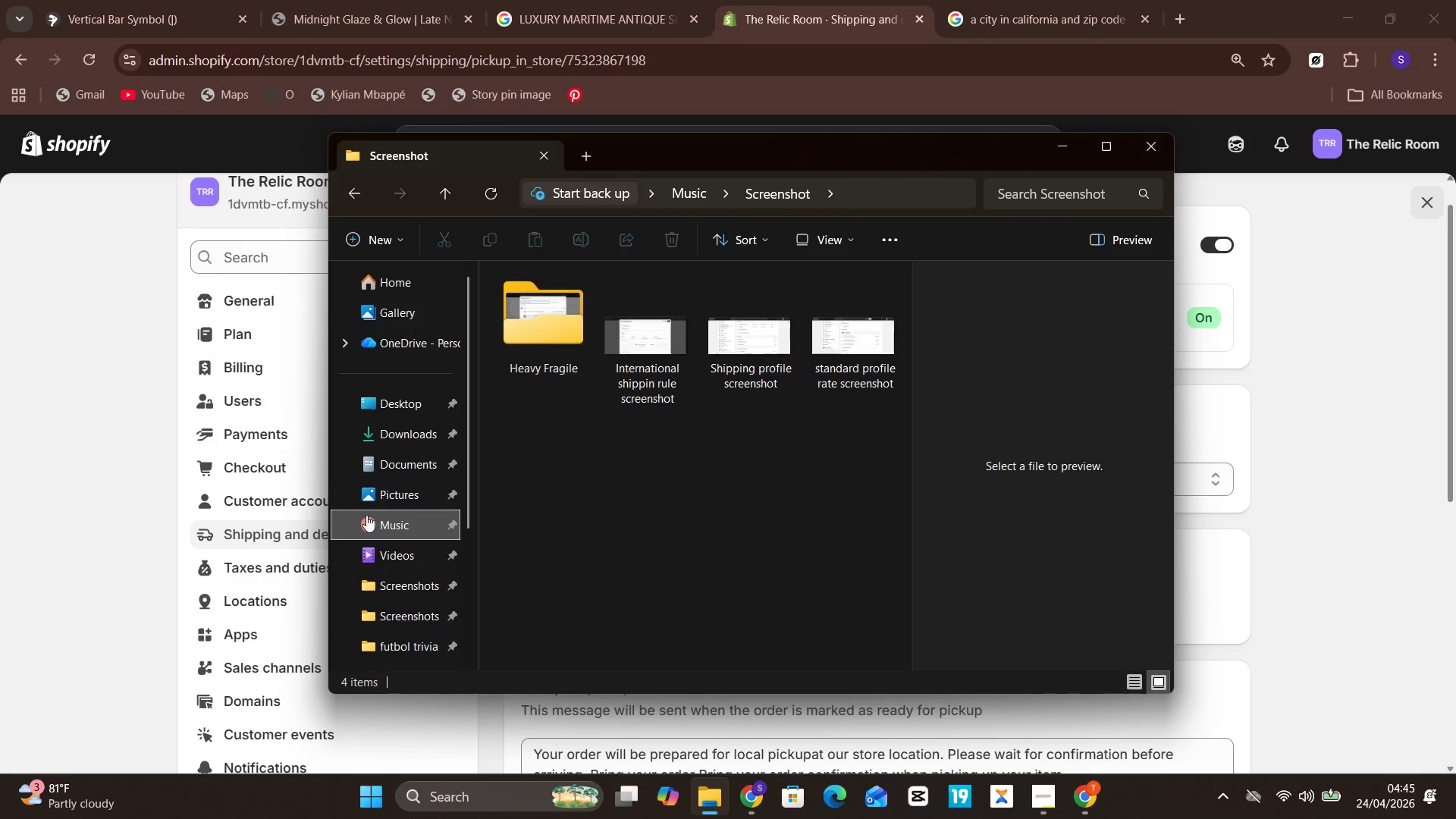 
left_click([365, 503])
 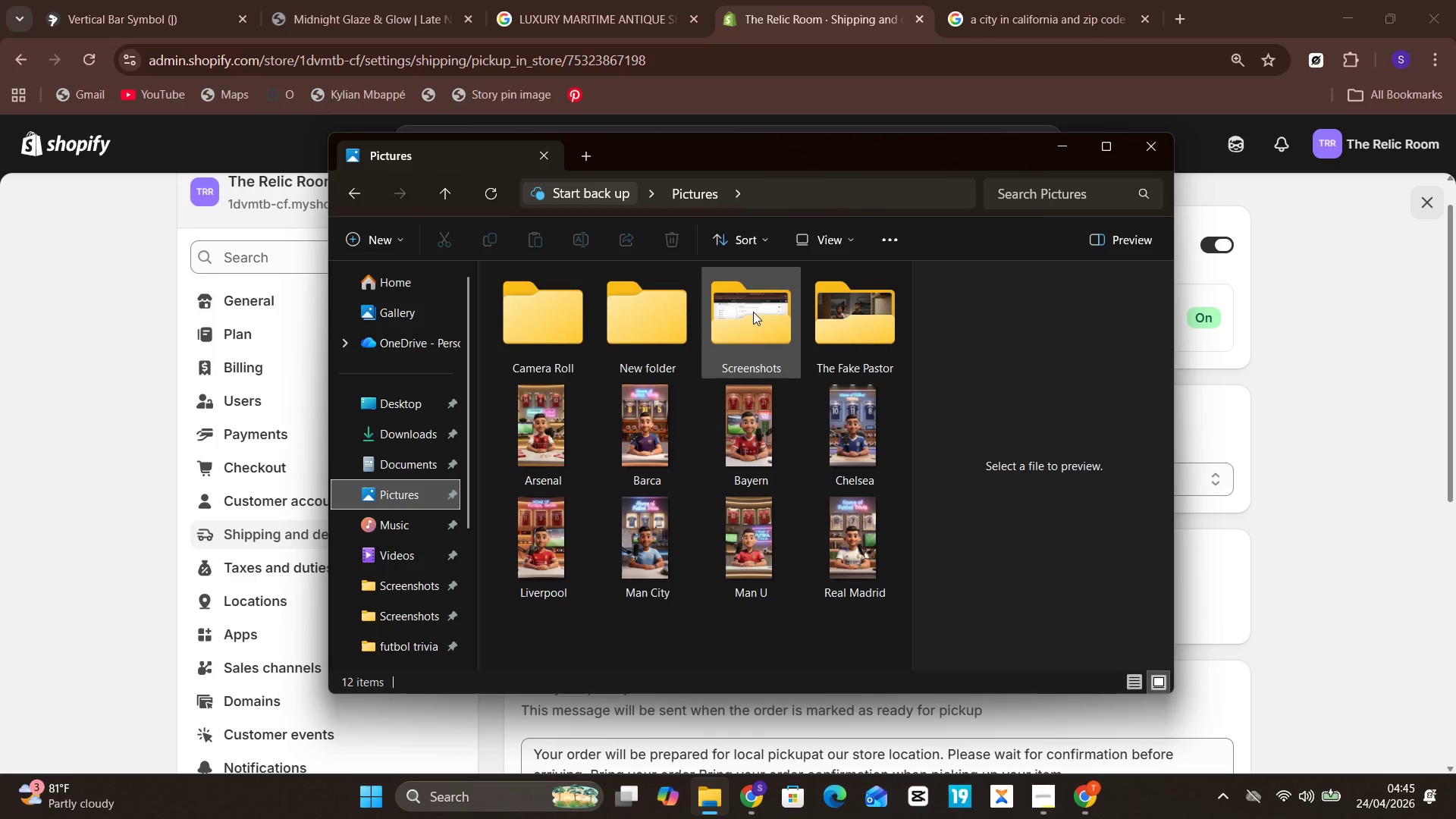 
double_click([753, 312])
 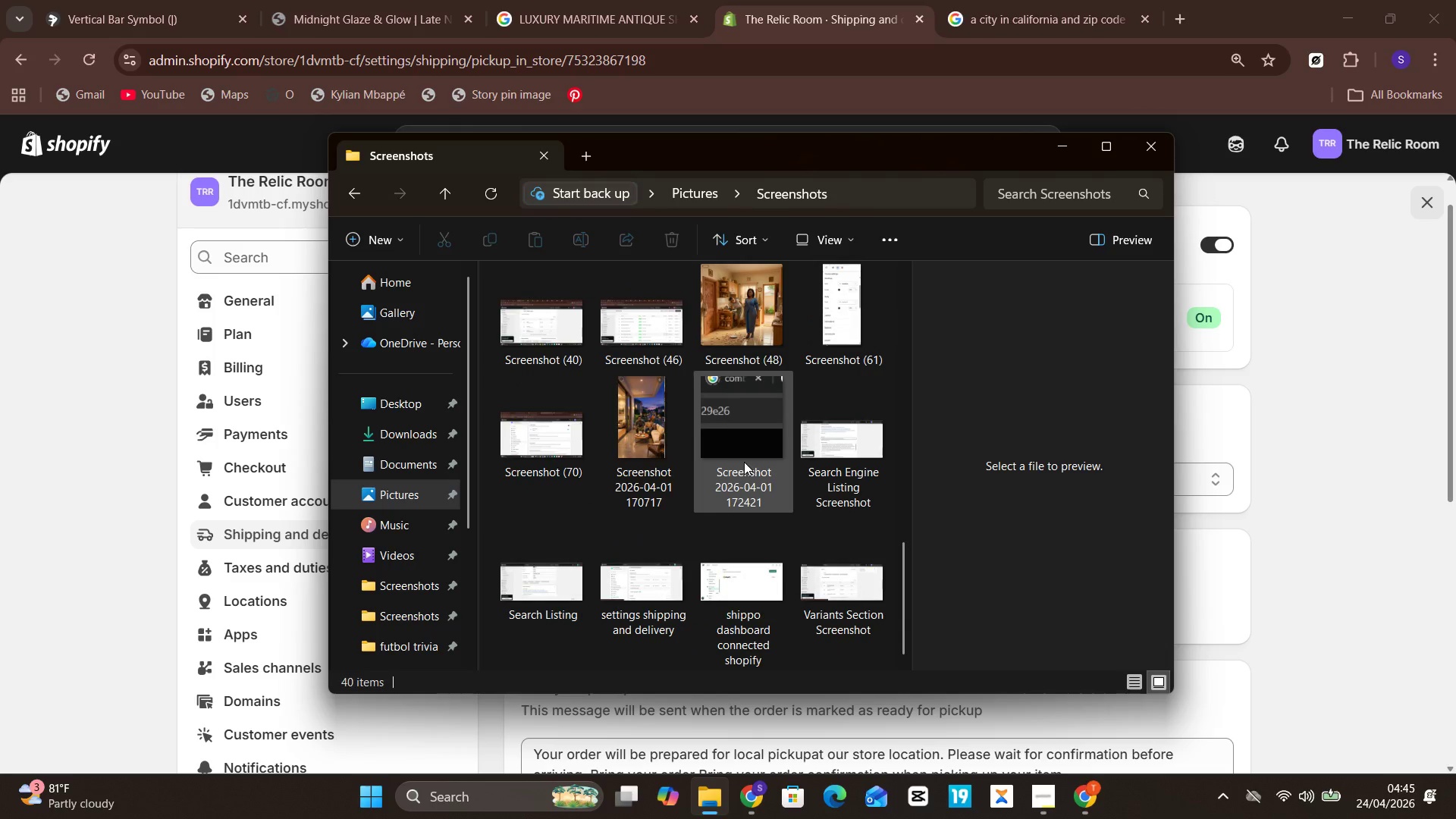 
double_click([496, 430])
 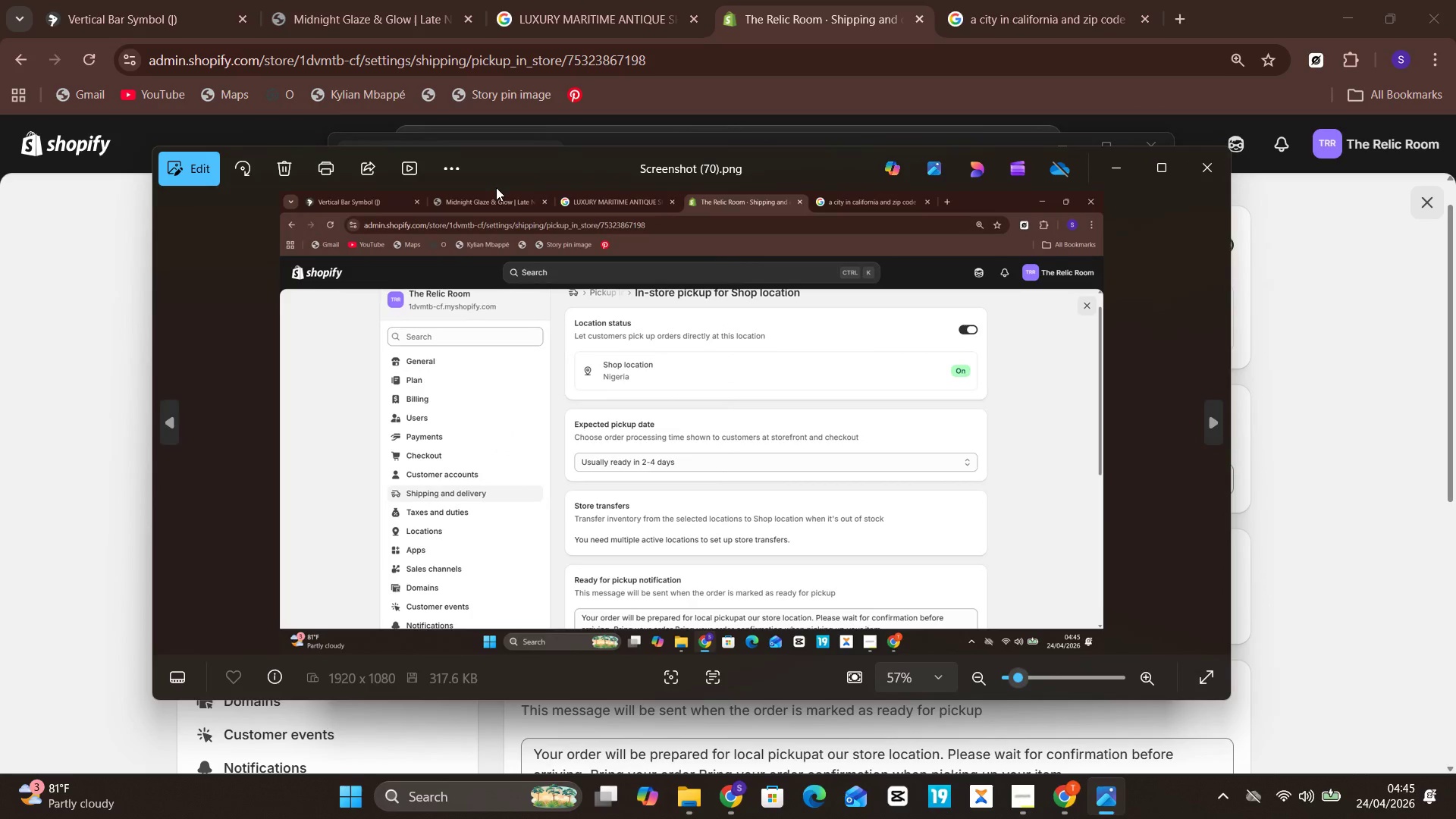 
left_click([206, 158])
 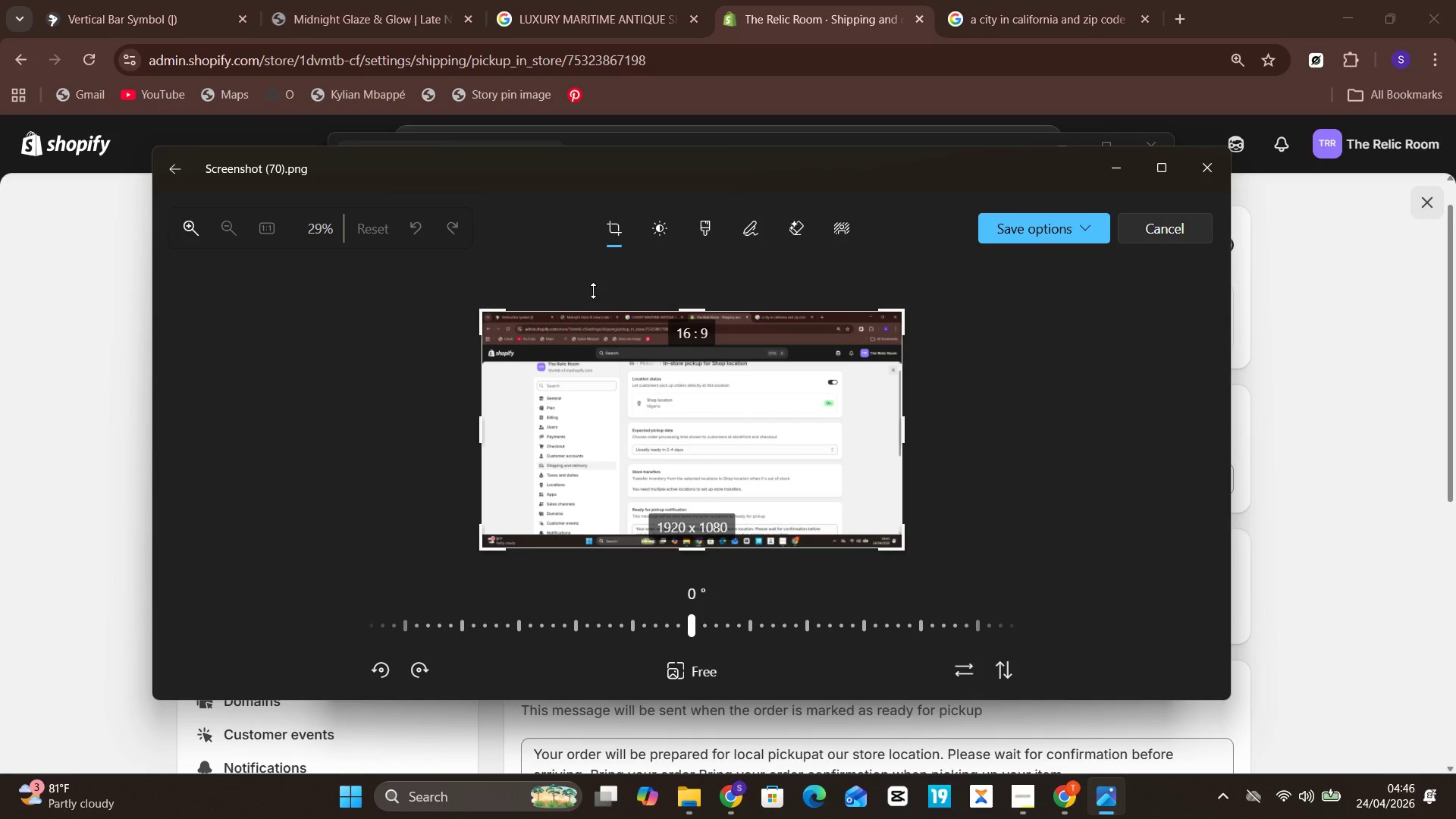 
left_click_drag(start_coordinate=[597, 297], to_coordinate=[605, 328])
 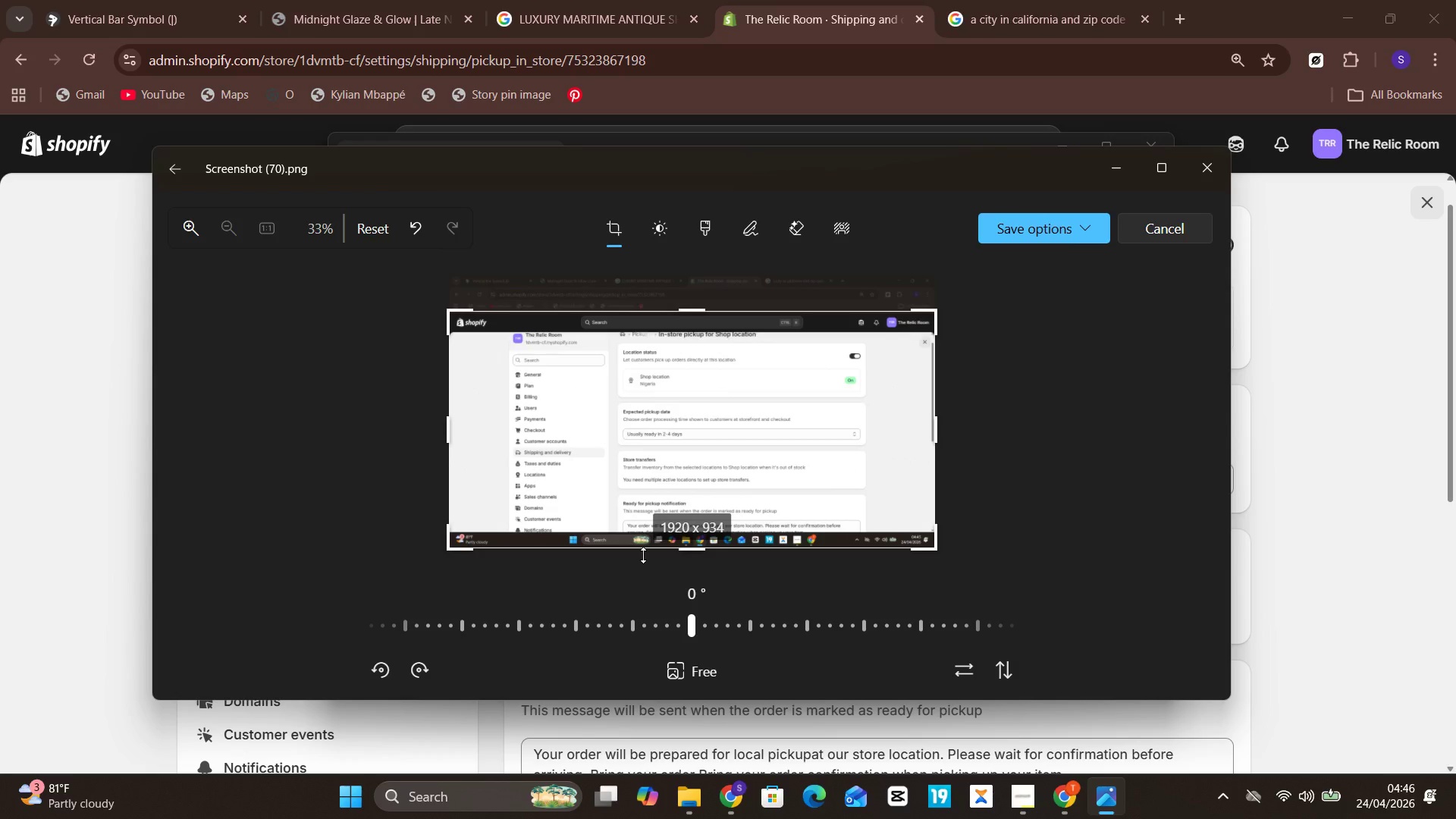 
left_click_drag(start_coordinate=[643, 554], to_coordinate=[643, 543])
 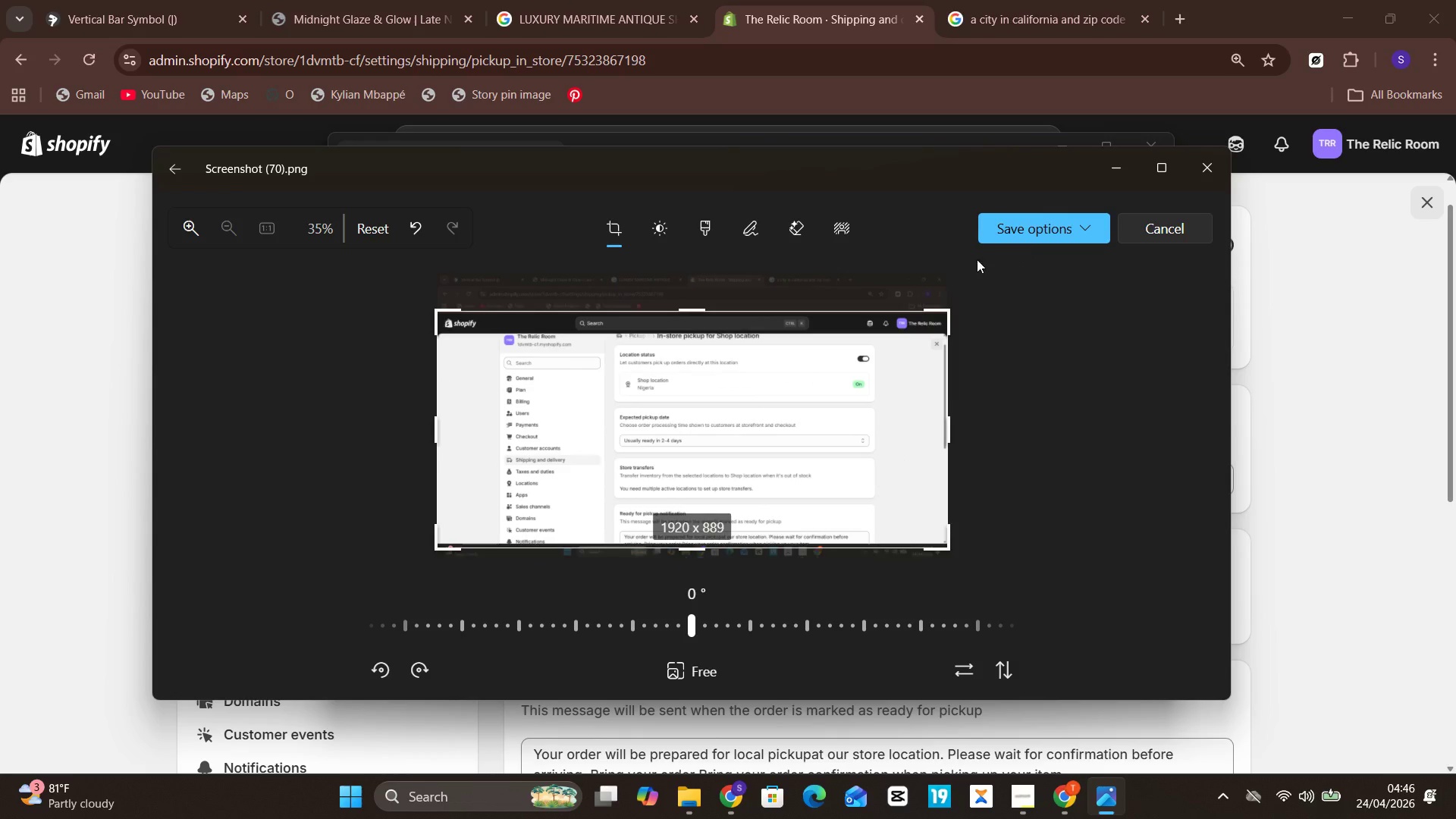 
left_click([1033, 243])
 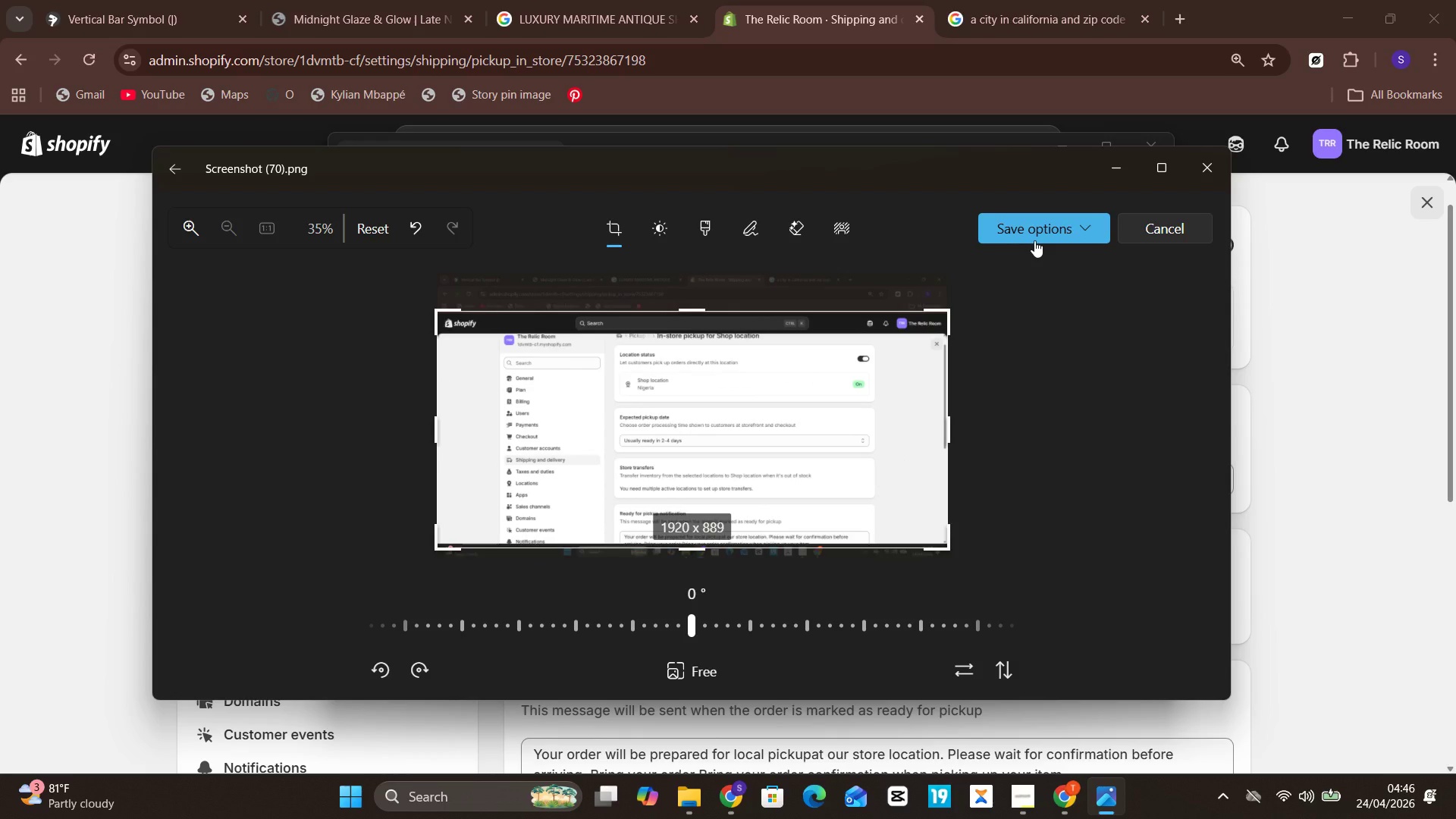 
left_click([1034, 240])
 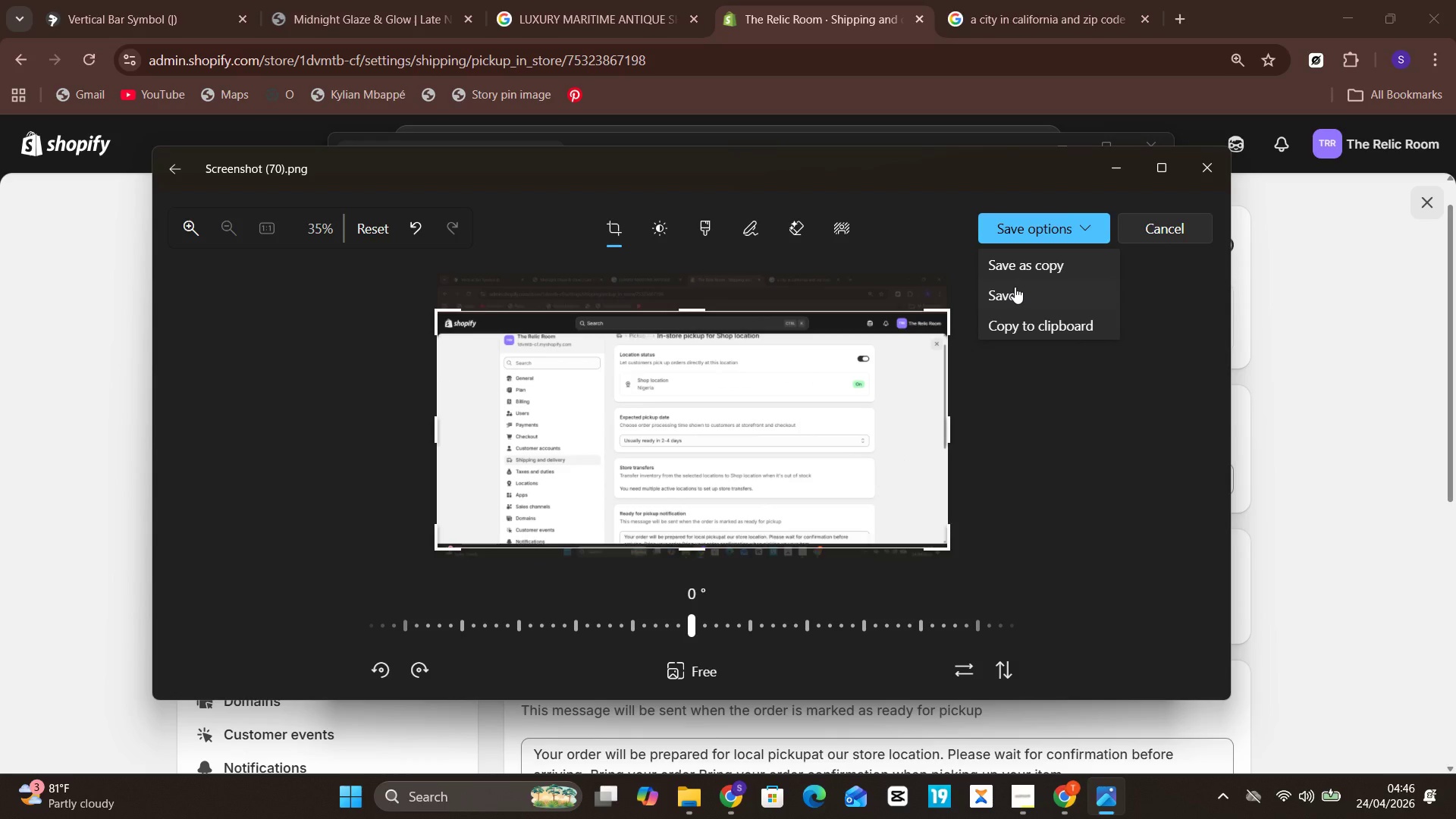 
left_click([1015, 287])
 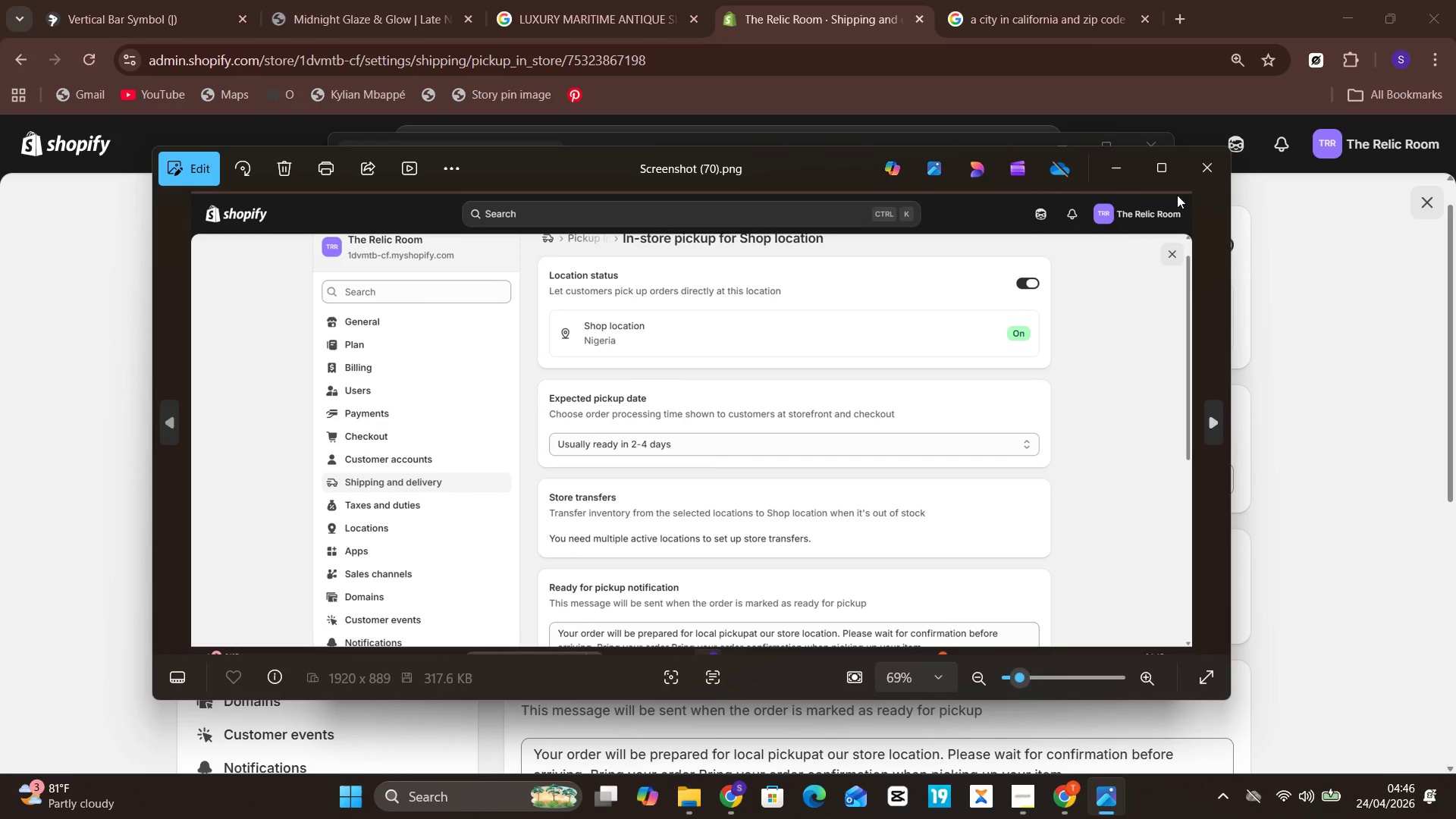 
left_click([1202, 180])
 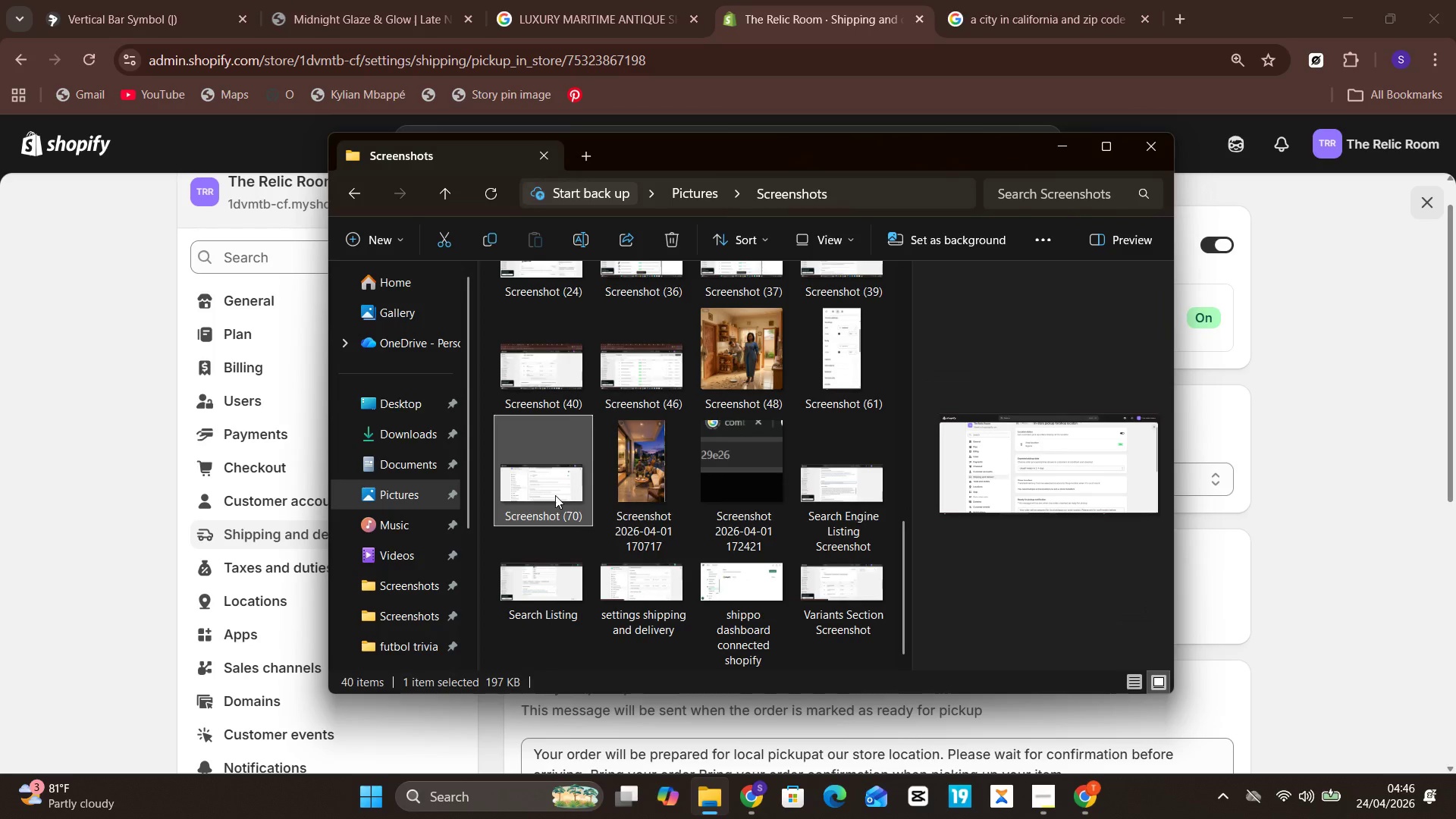 
right_click([540, 480])
 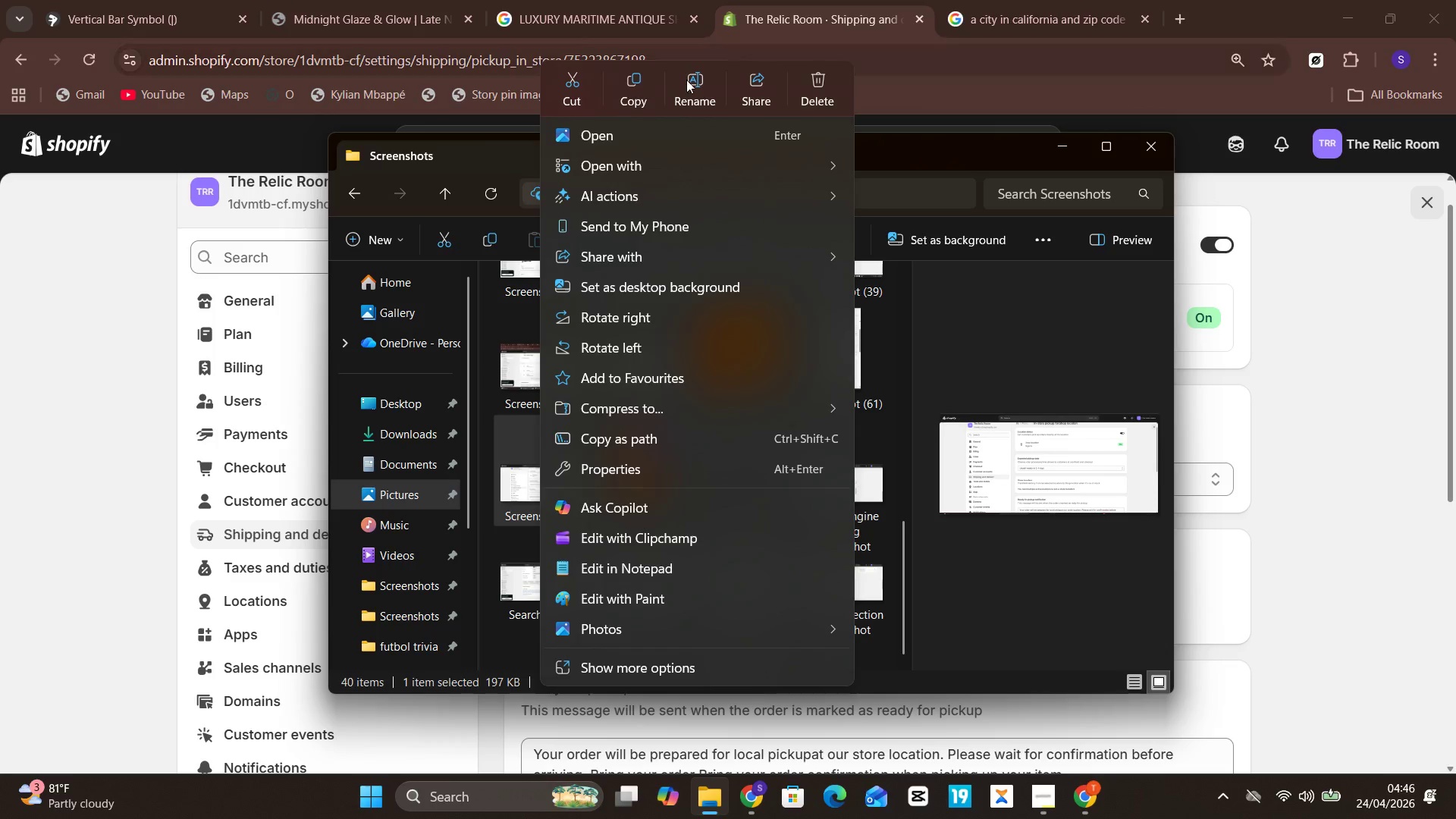 
left_click([698, 104])
 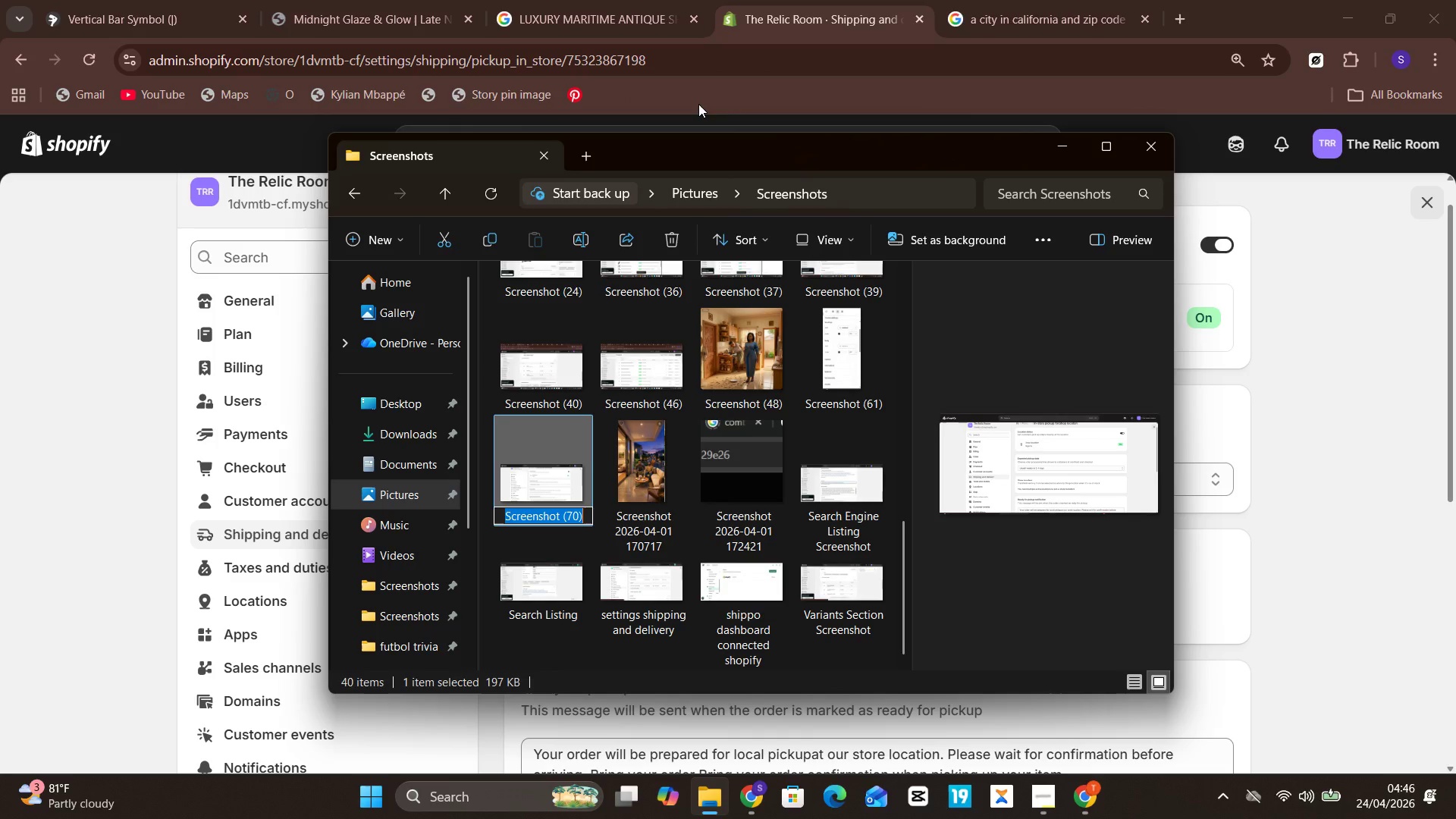 
type(Loca Pic)
 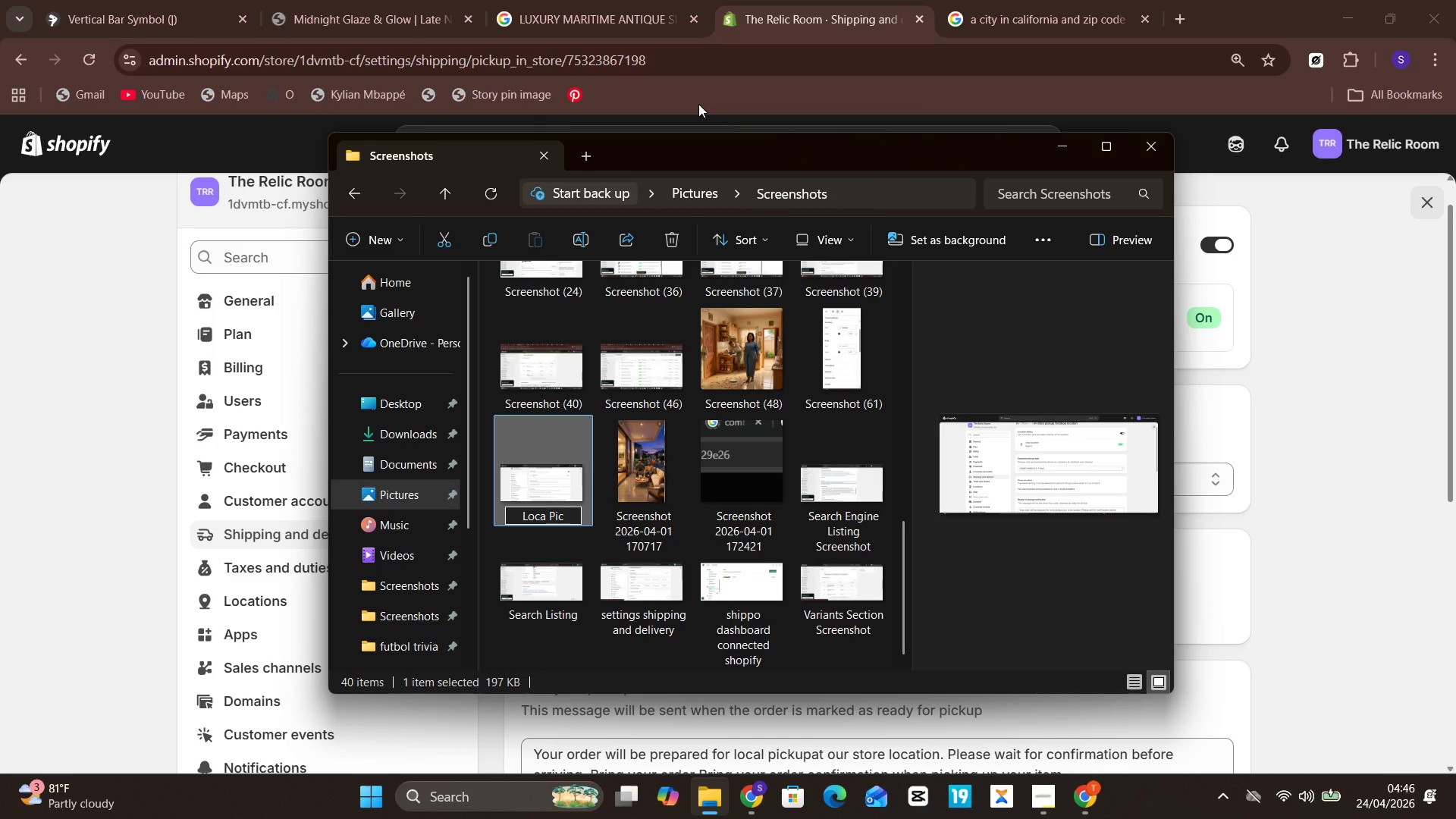 
key(Unknown)
 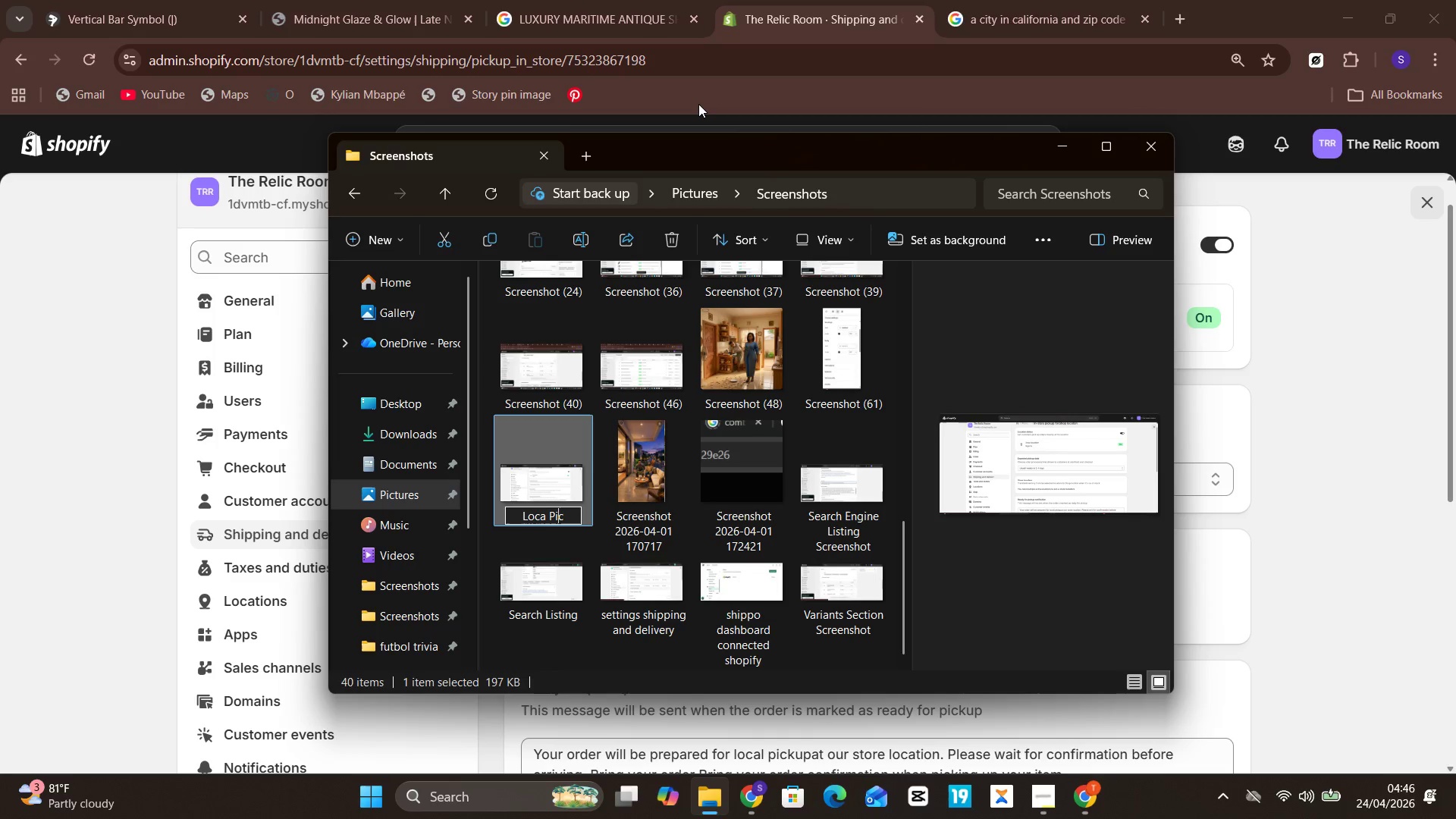 
key(ArrowLeft)
 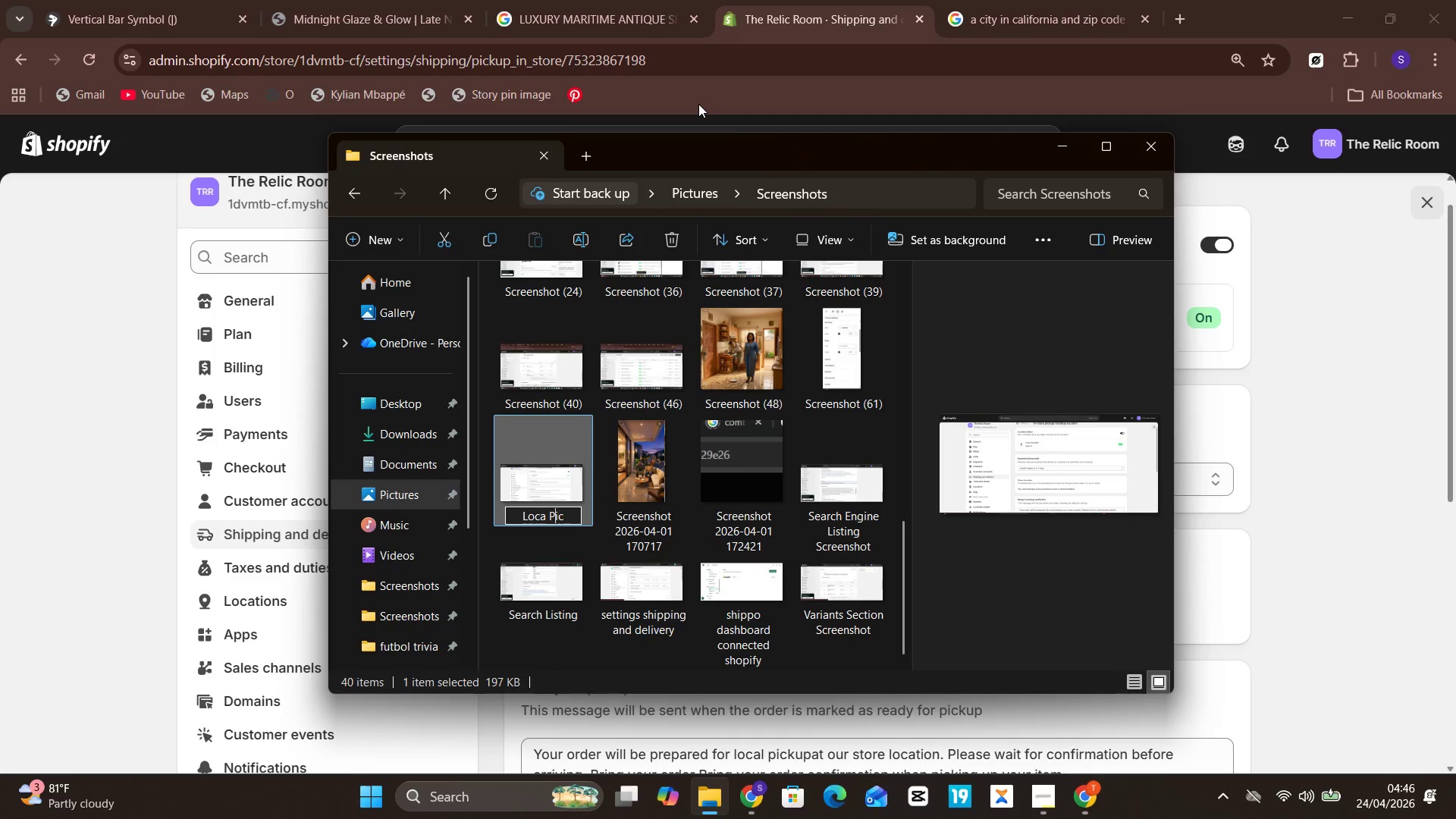 
key(Unknown)
 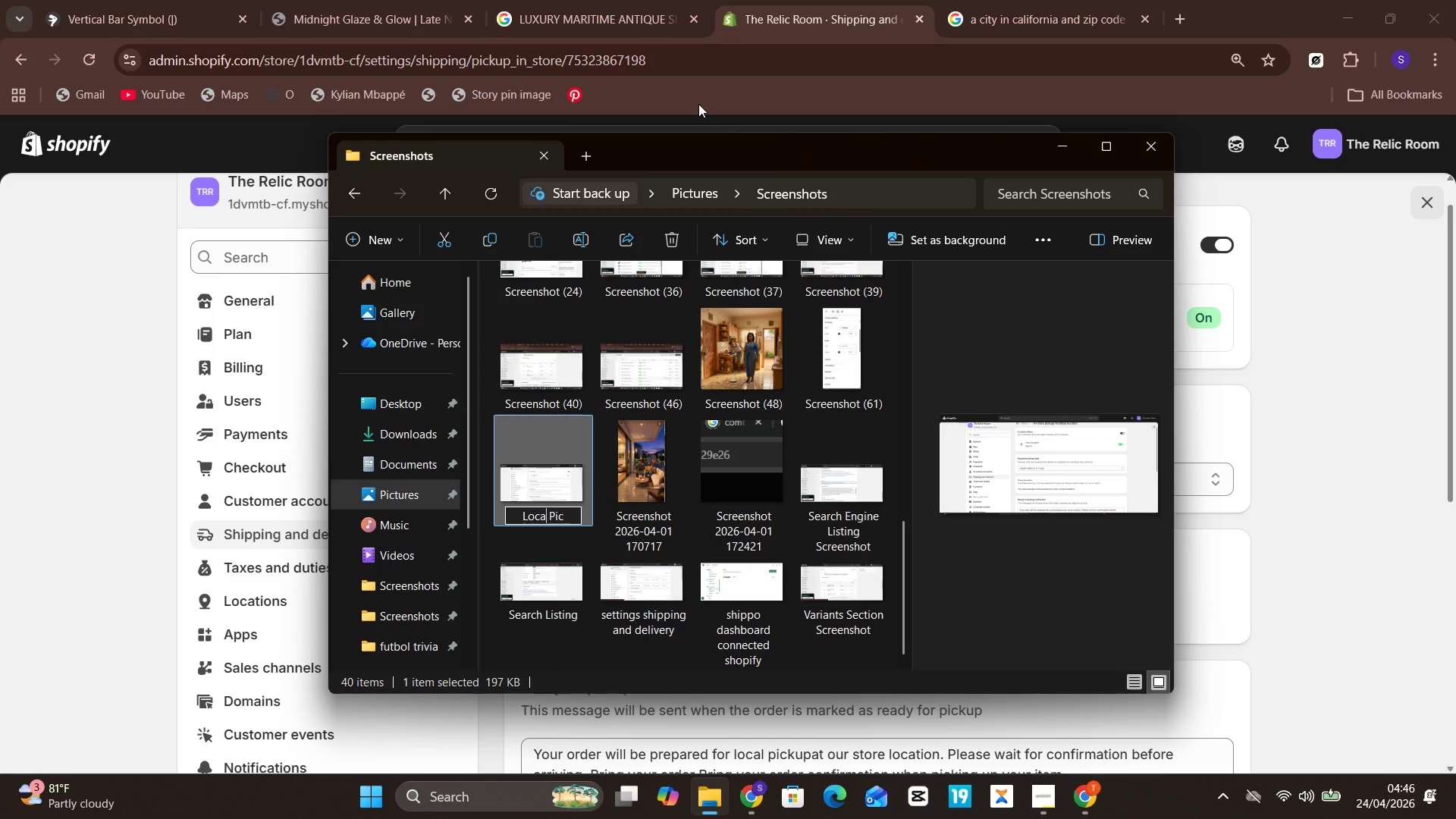 
key(ArrowLeft)
 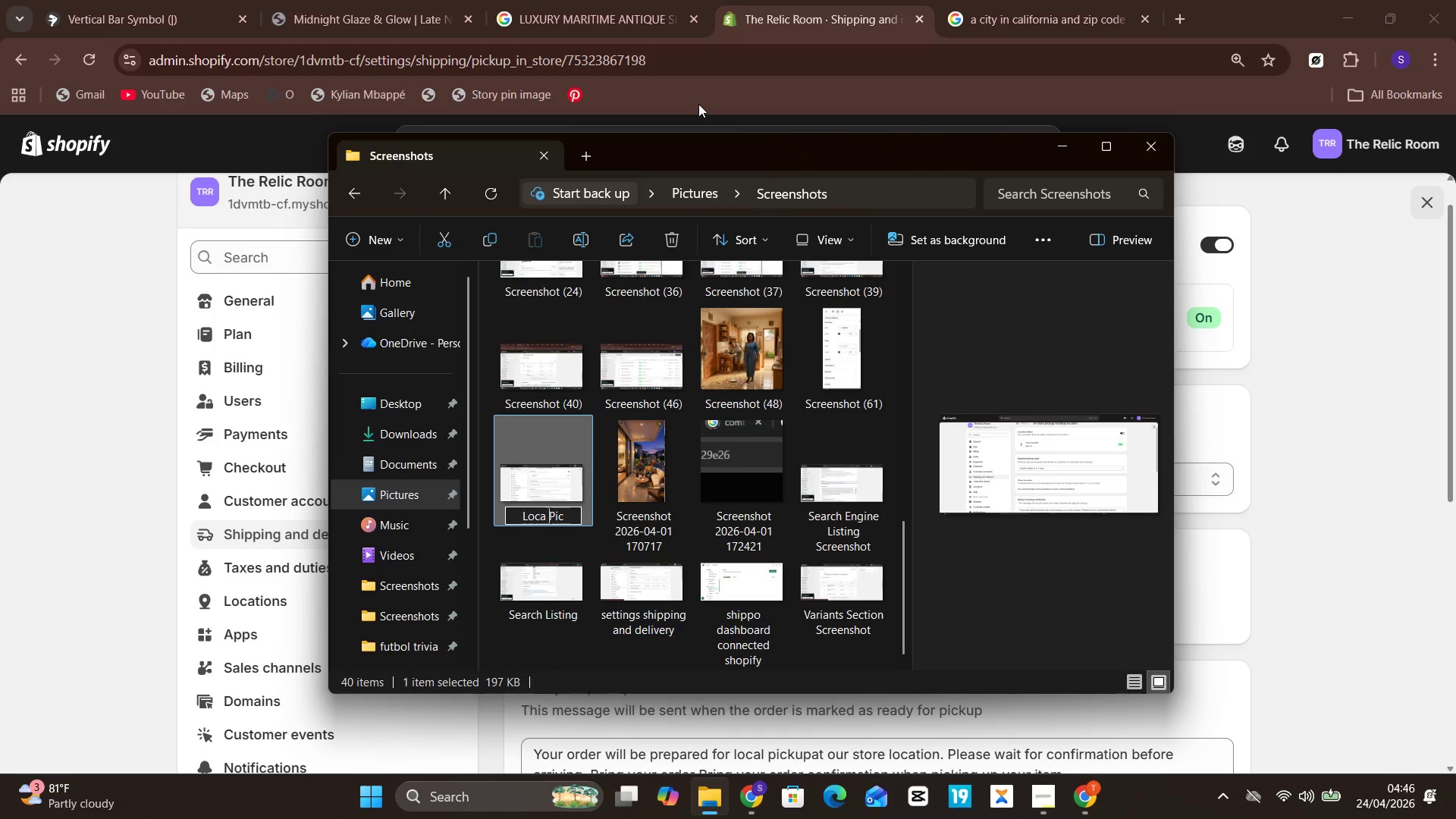 
key(Unknown)
 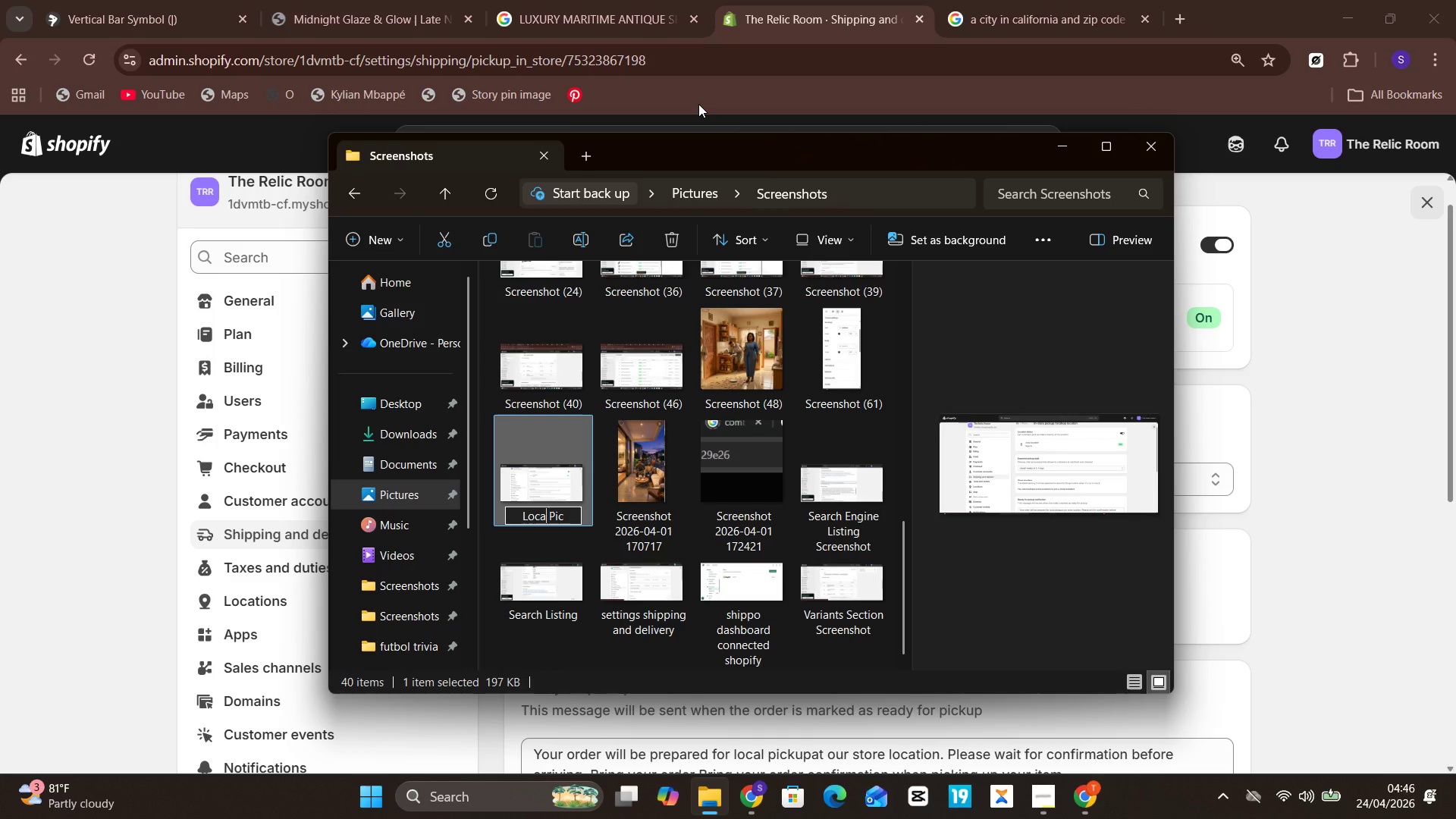 
key(ArrowLeft)
 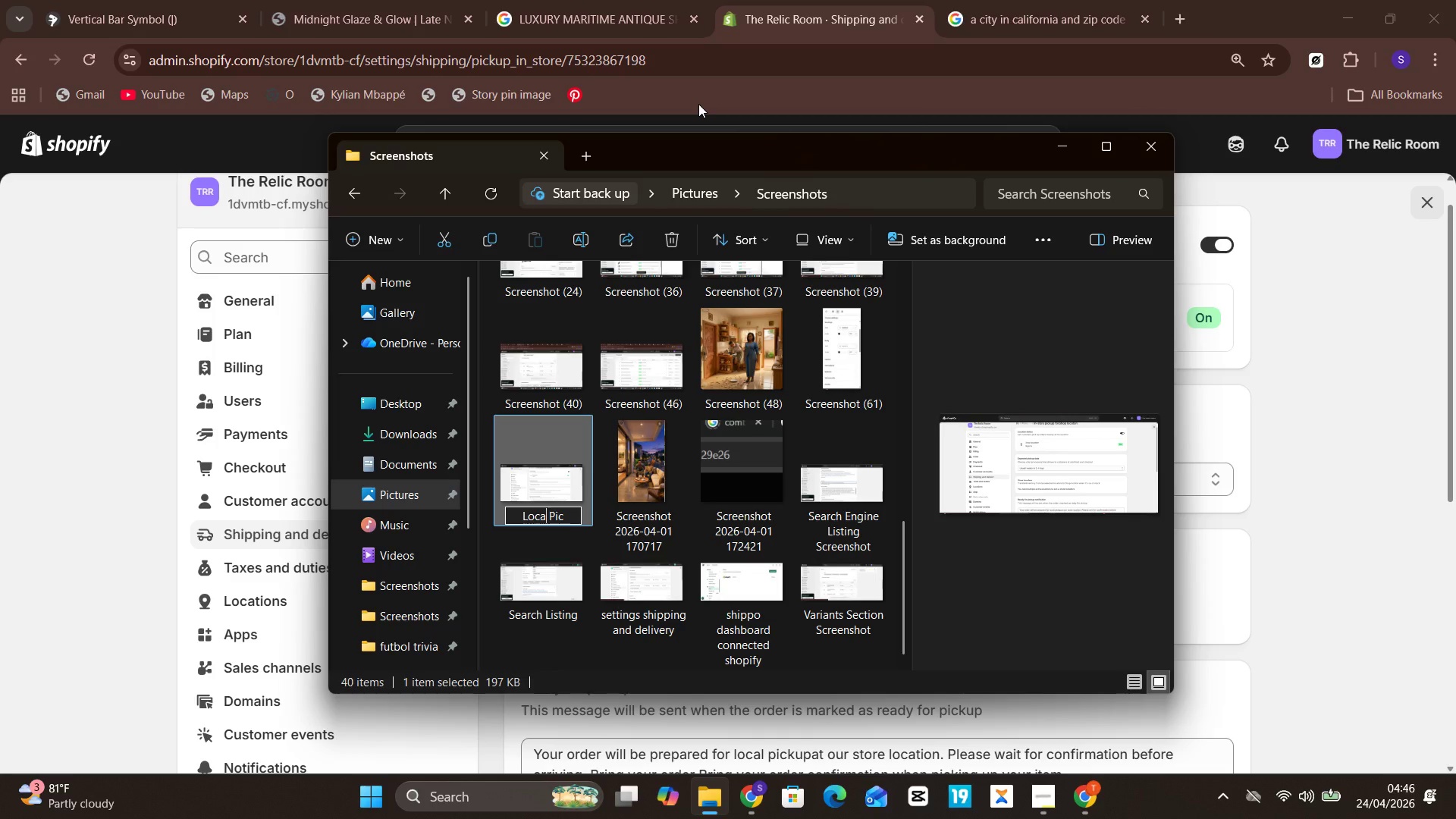 
key(ArrowLeft)
 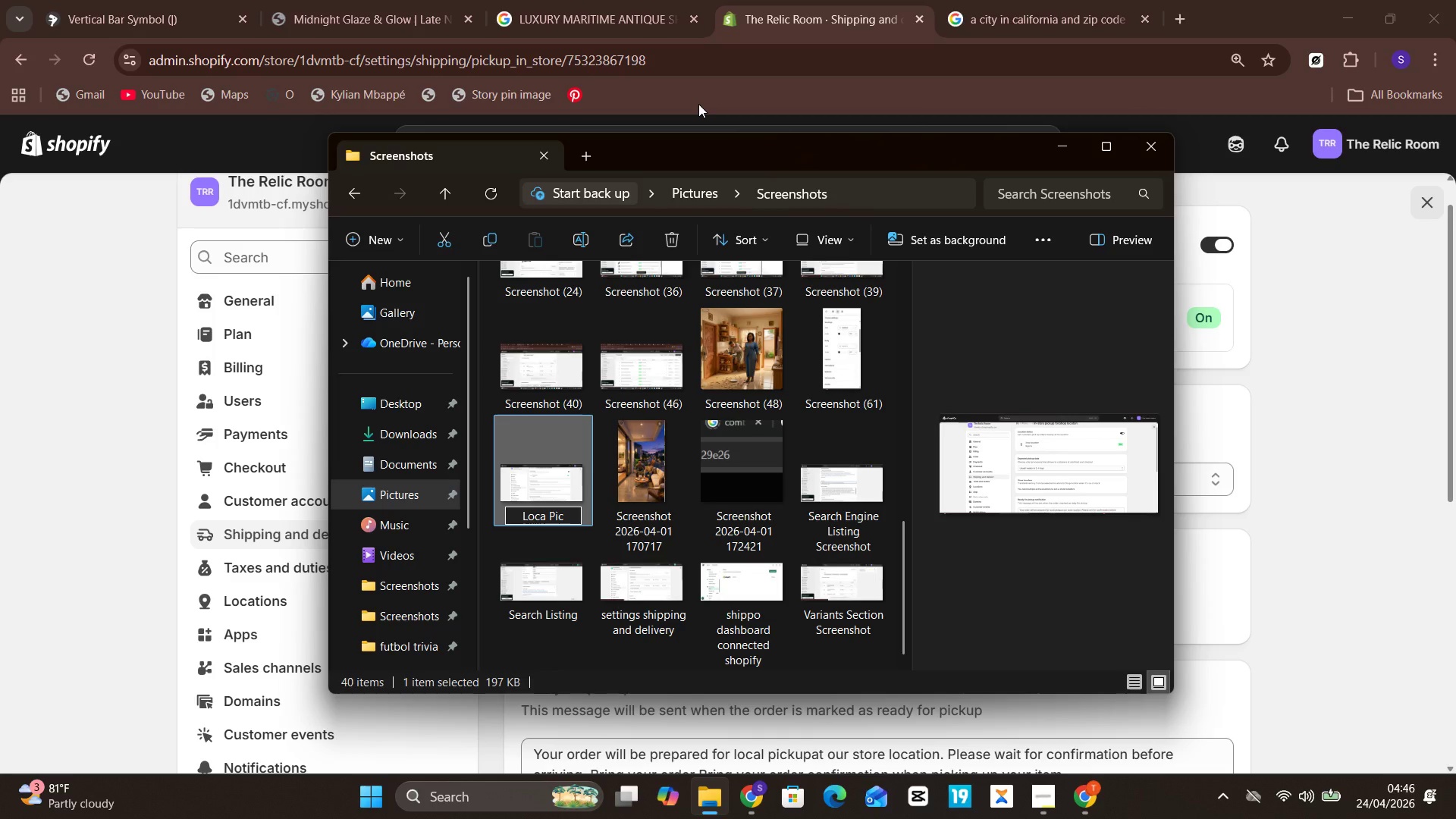 
key(Unknown)
 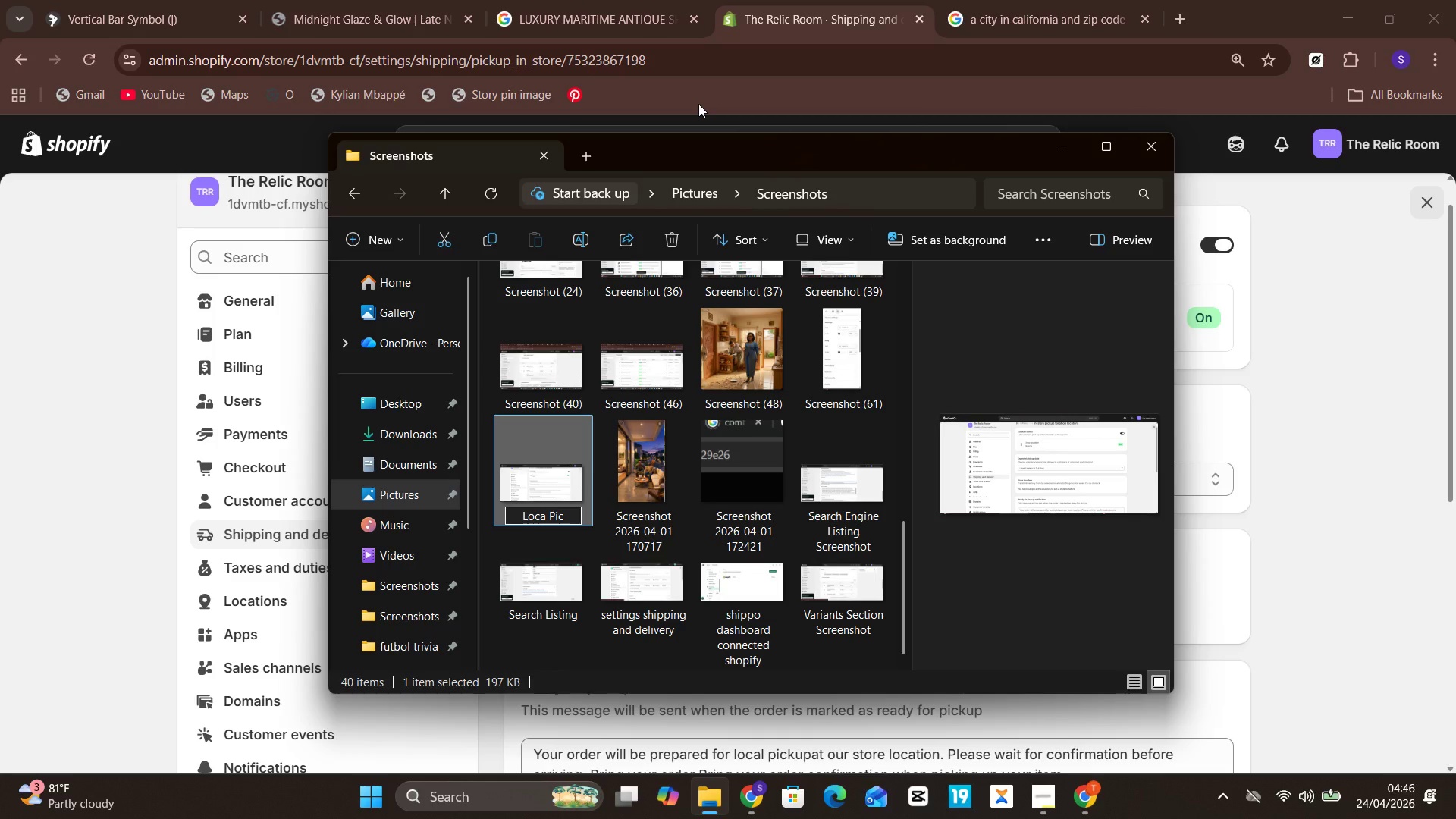 
key(L)
 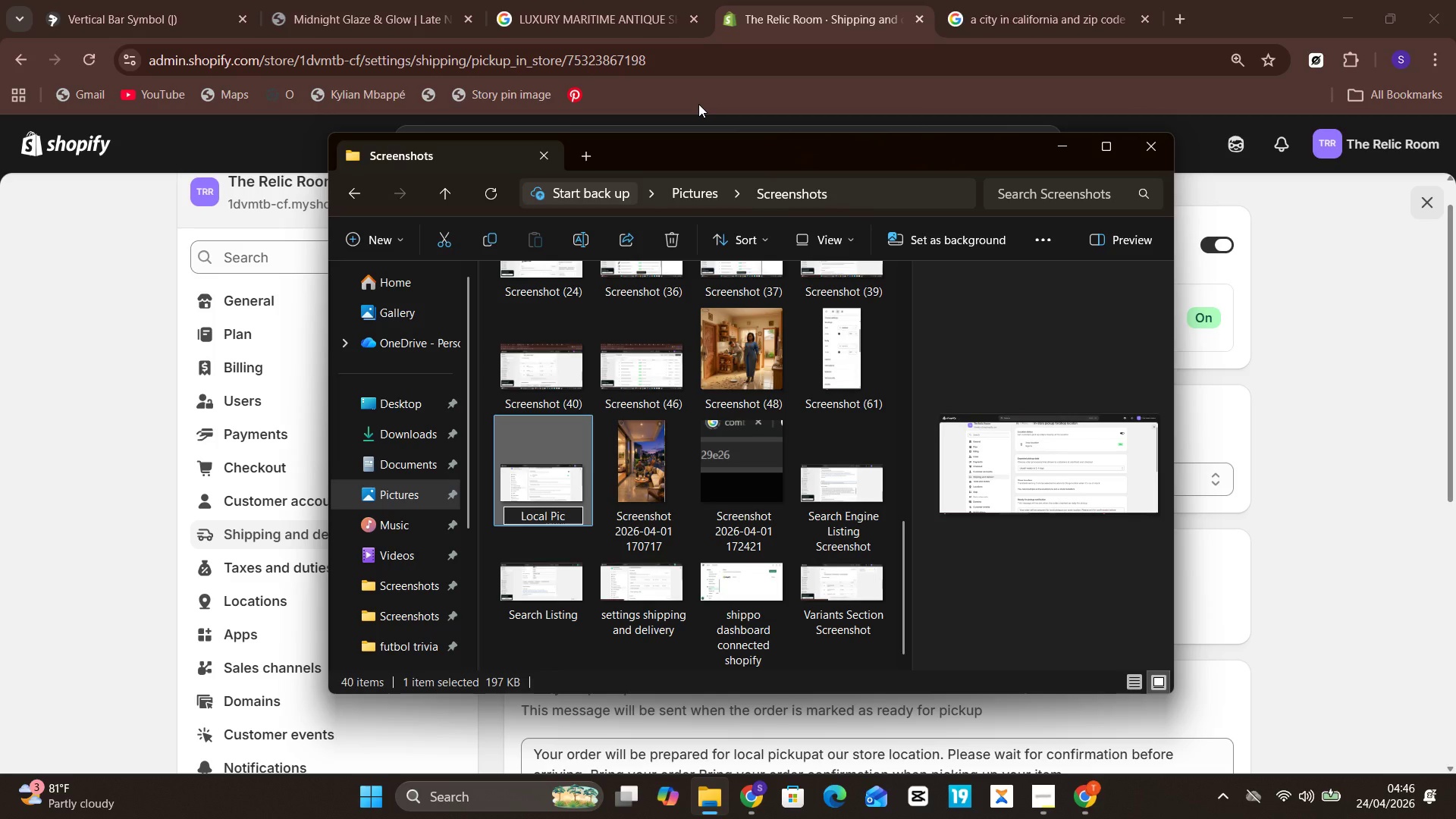 
key(Unknown)
 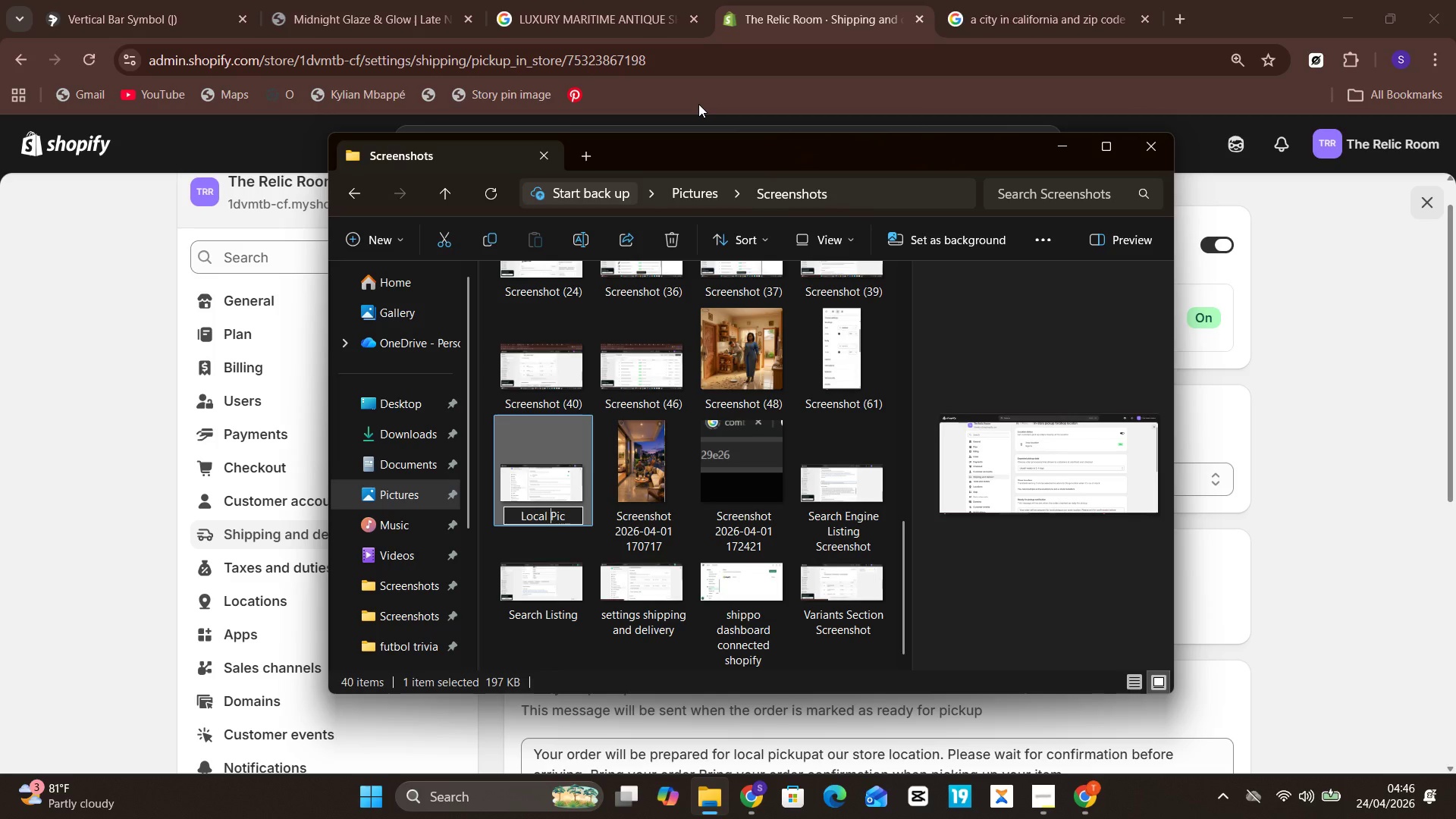 
key(ArrowRight)
 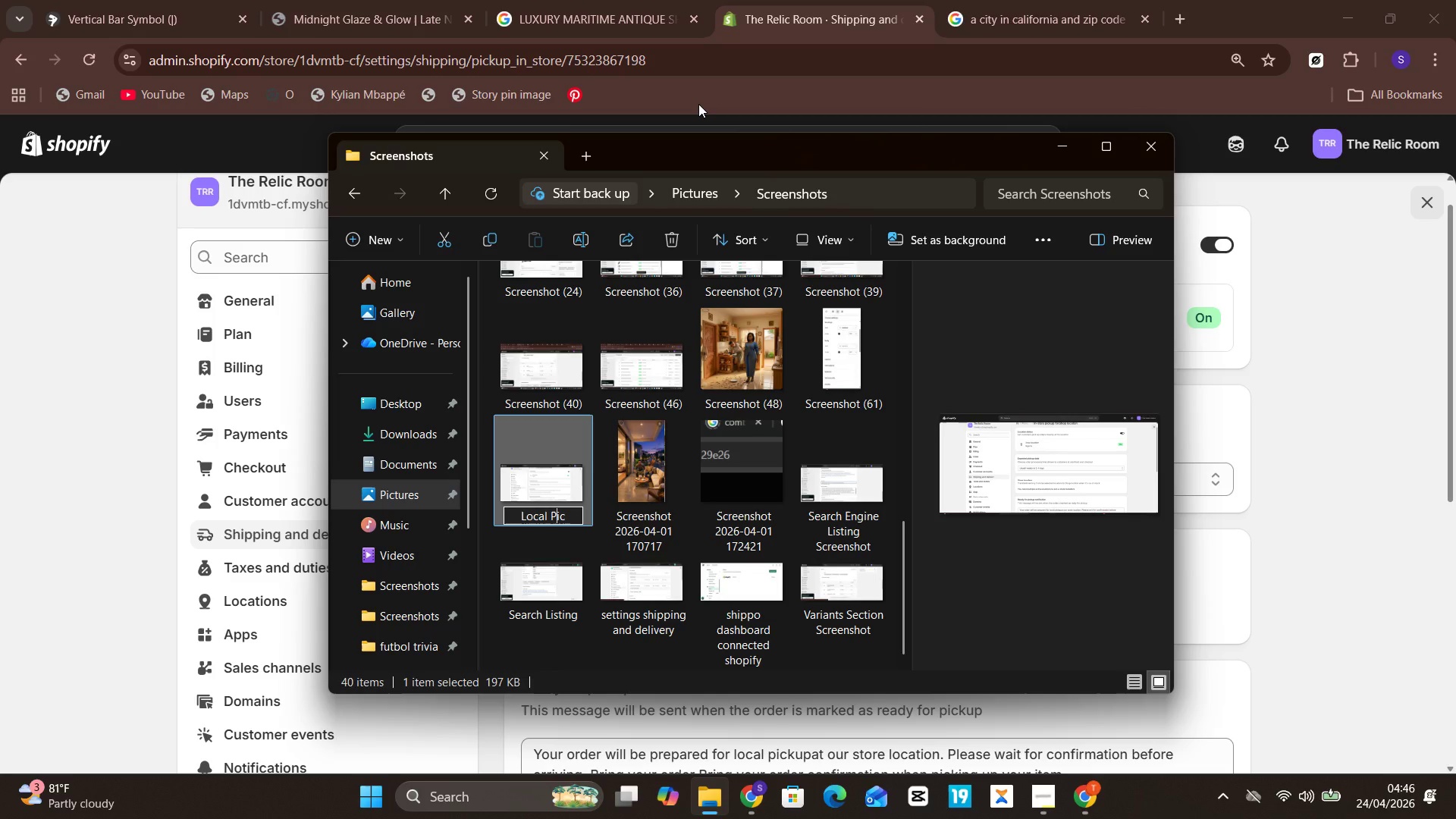 
key(ArrowRight)
 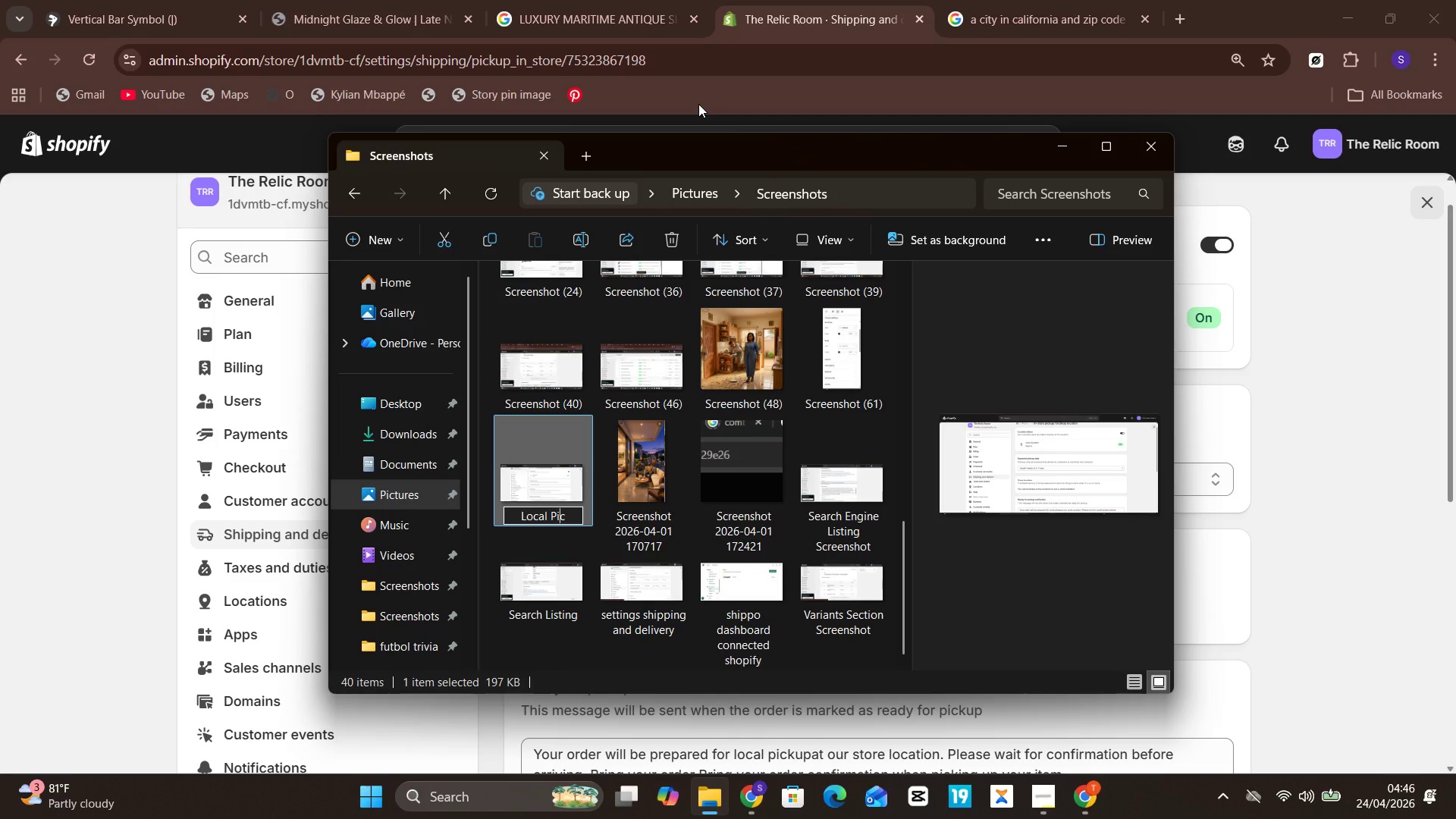 
key(Unknown)
 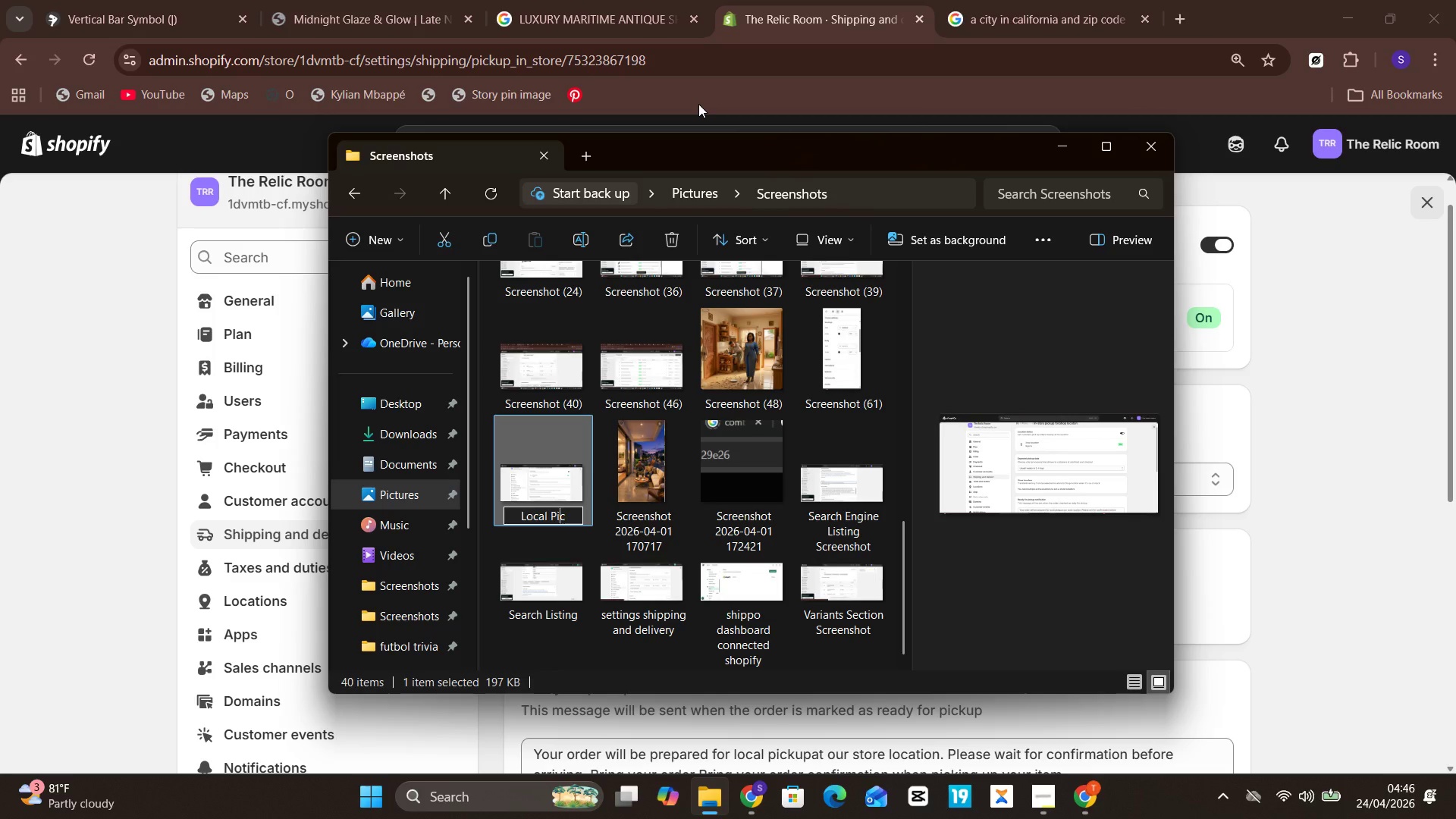 
key(Unknown)
 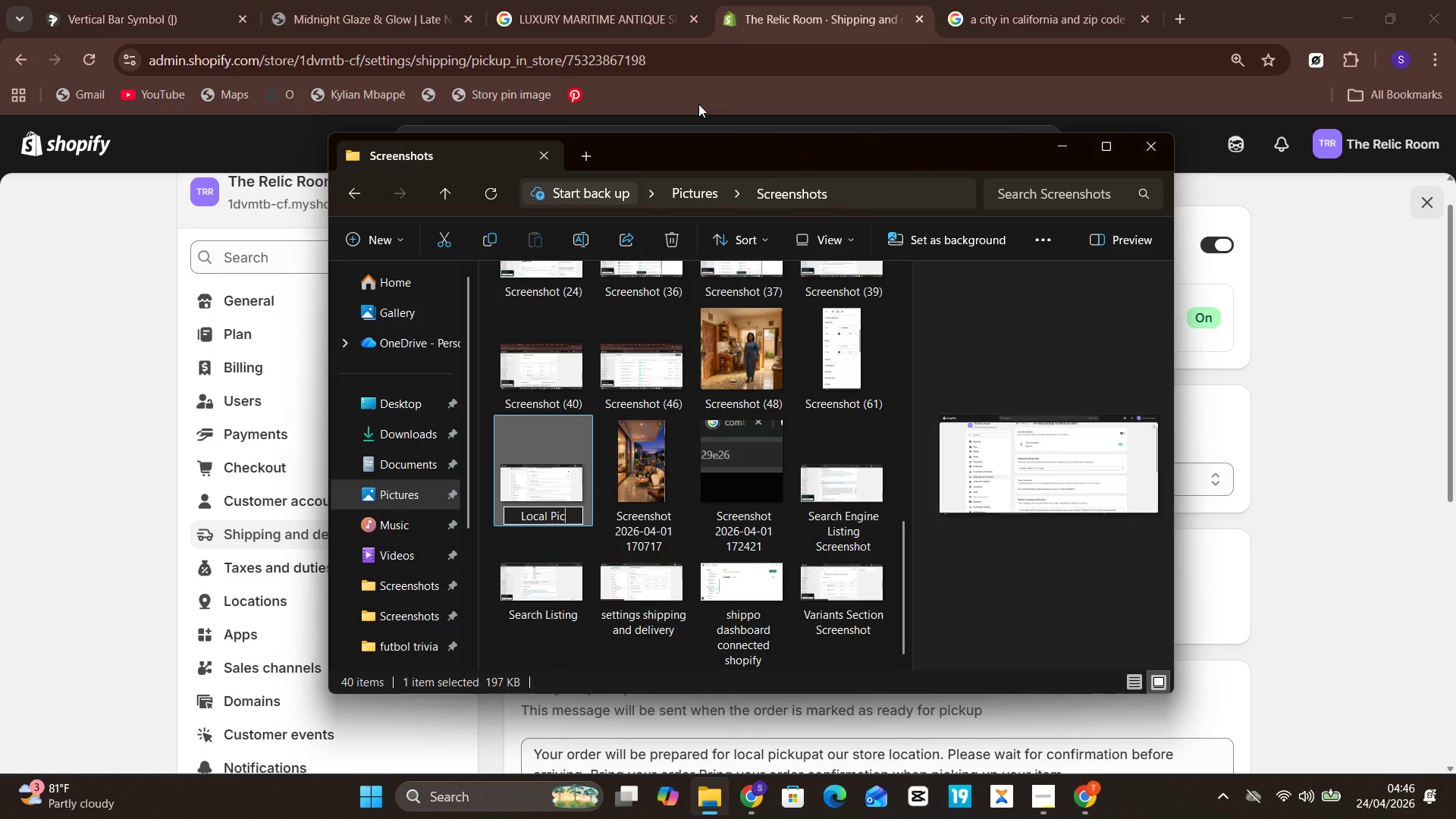 
key(ArrowRight)
 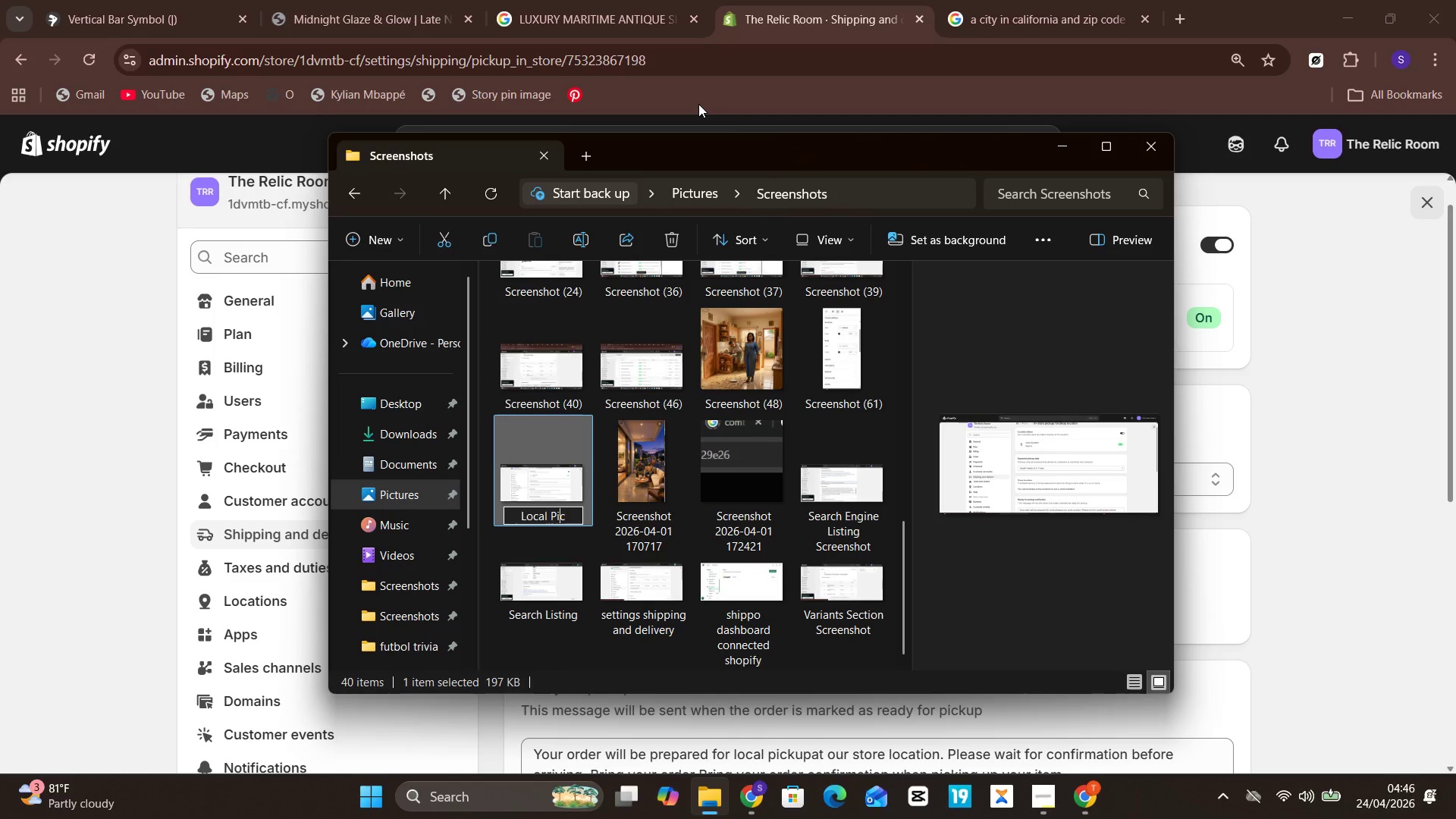 
key(Unknown)
 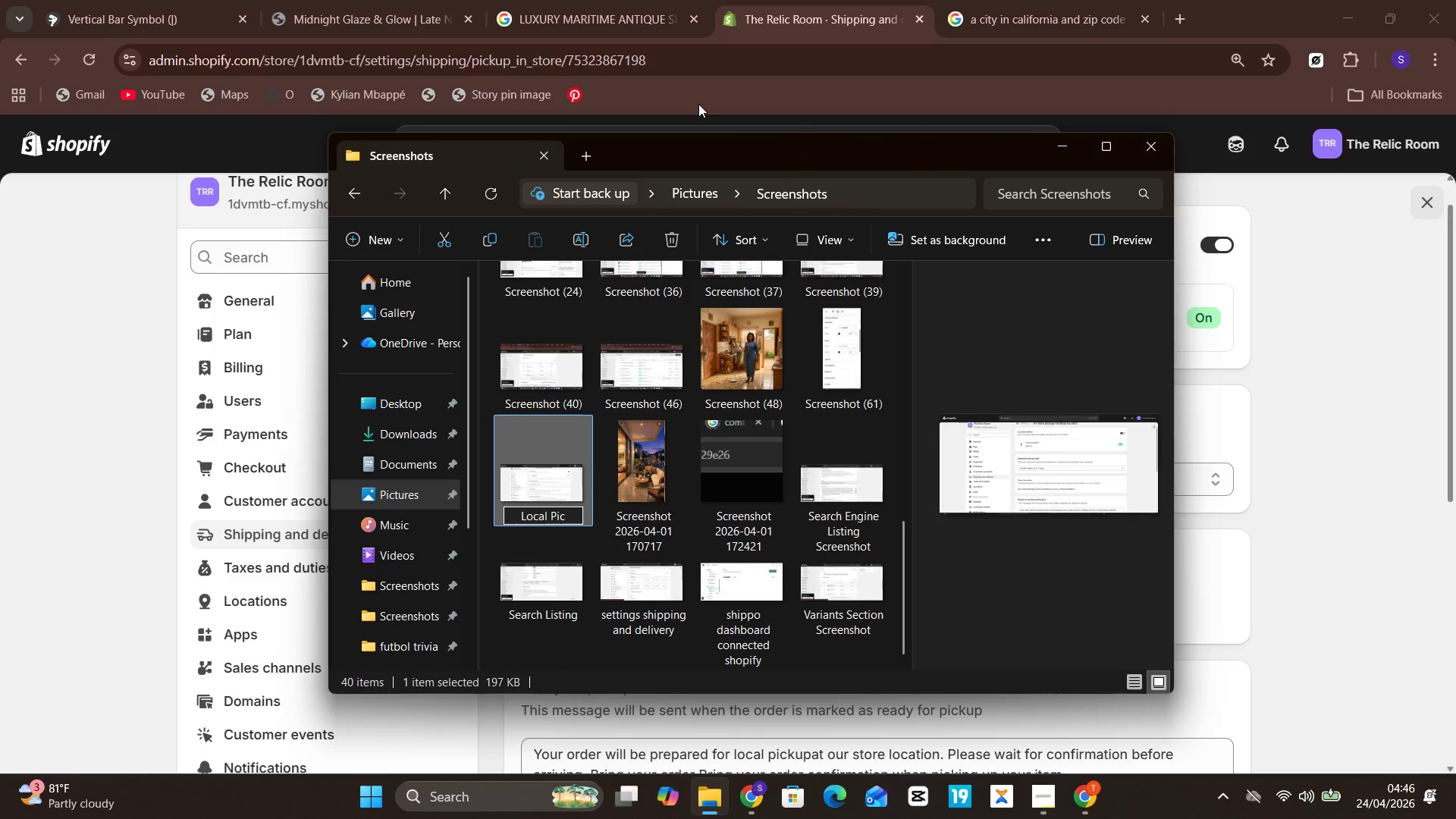 
key(ArrowRight)
 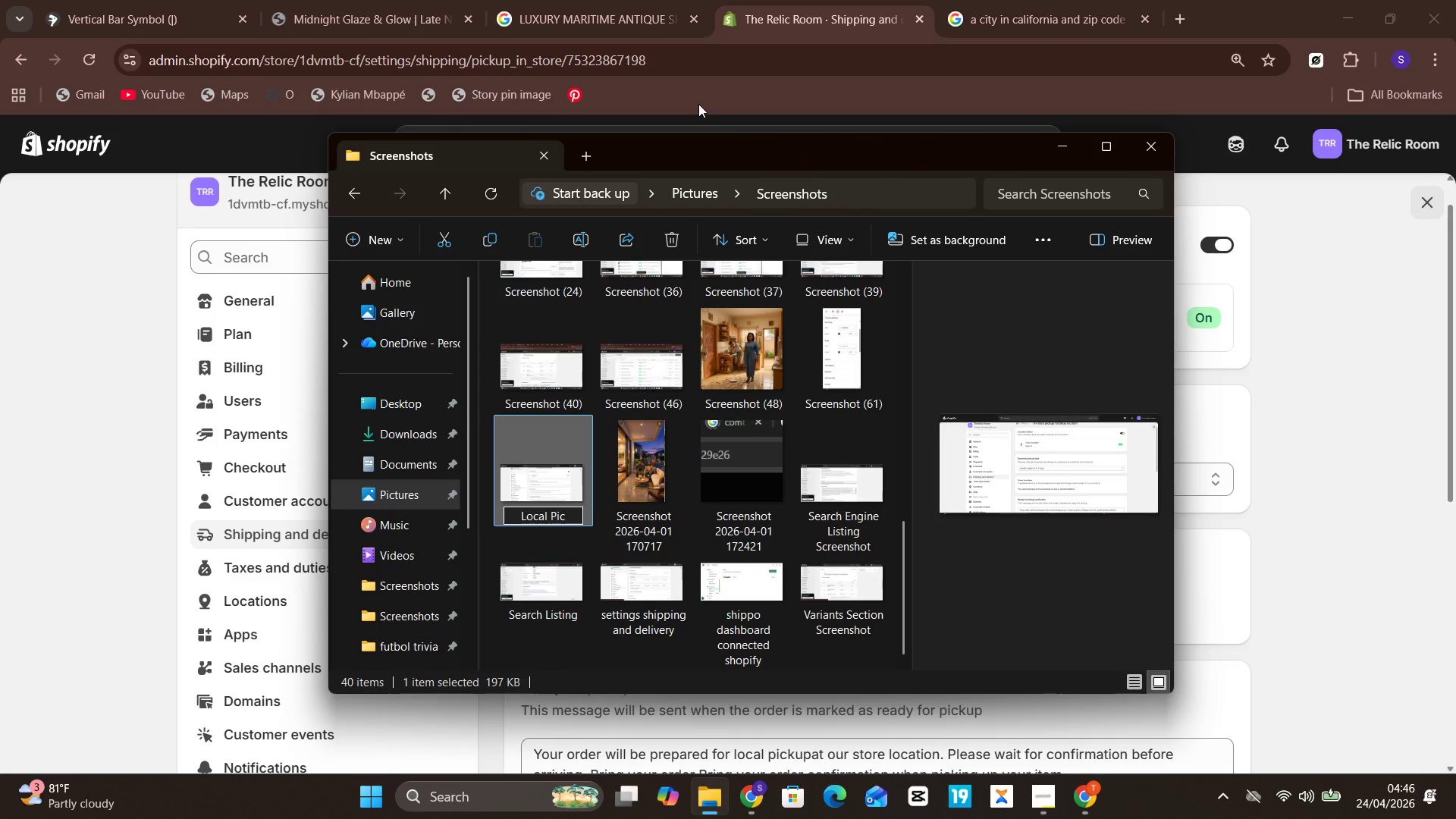 
type(kup screenshot)
 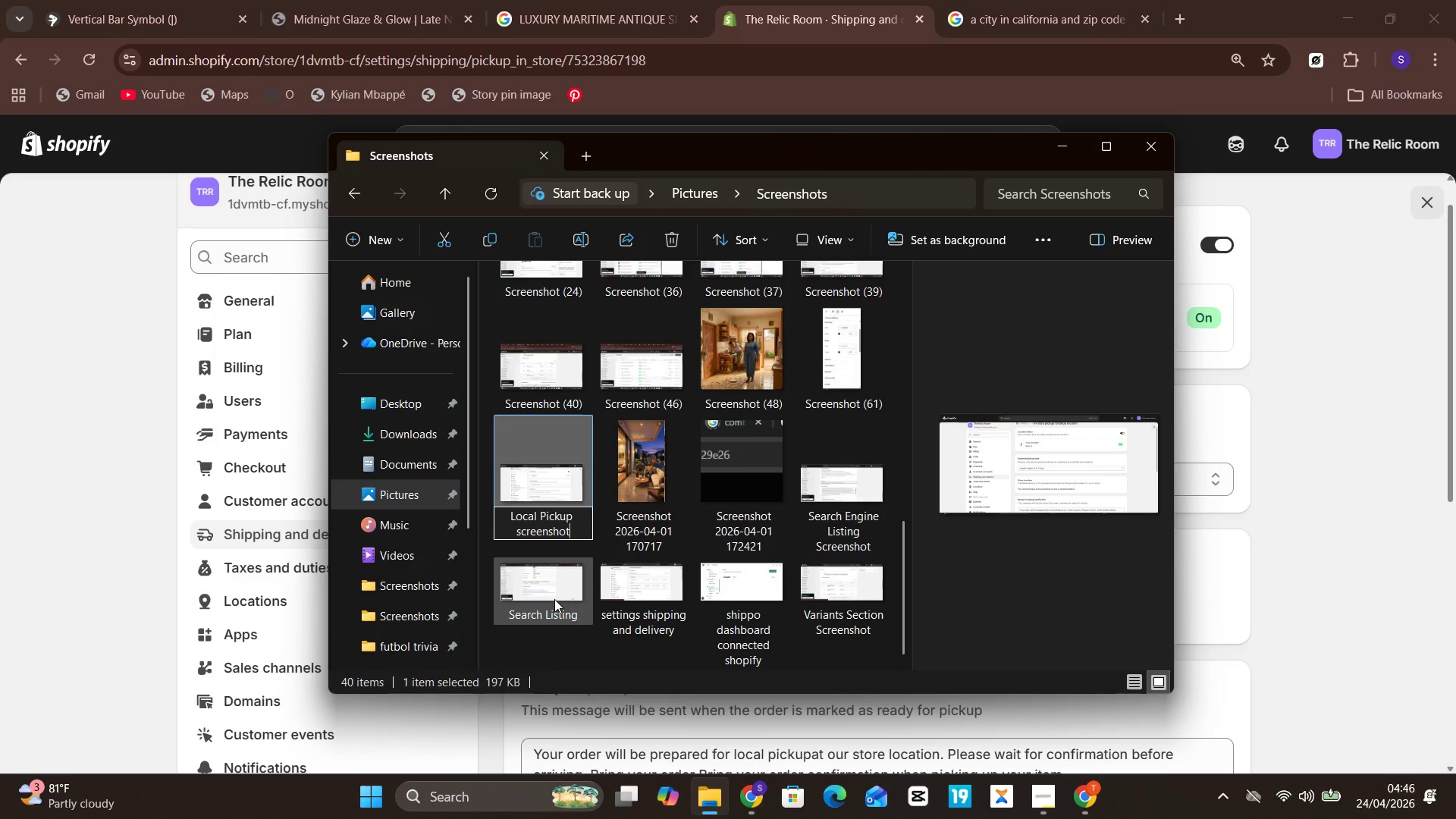 
left_click([553, 599])
 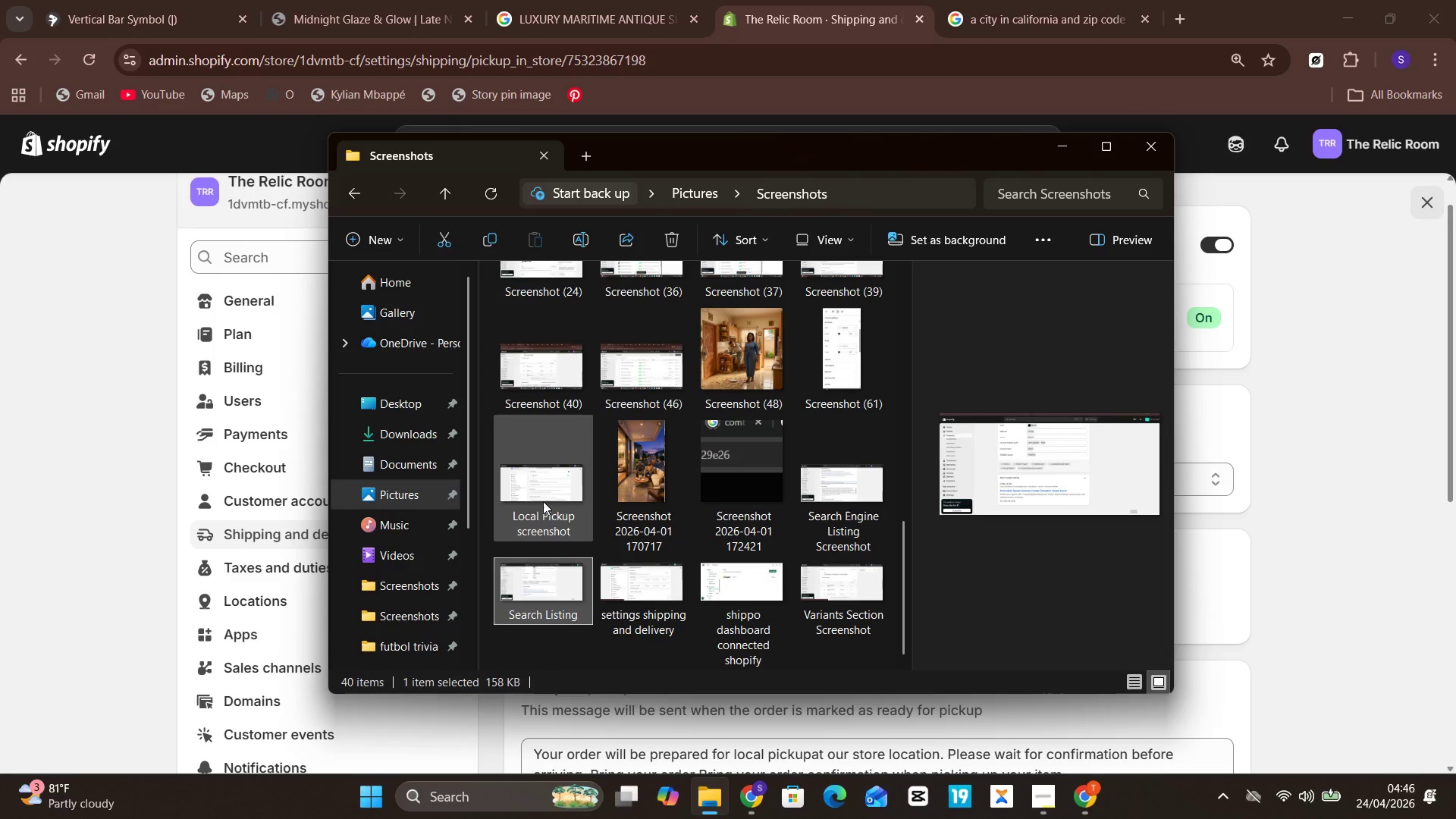 
left_click([543, 501])
 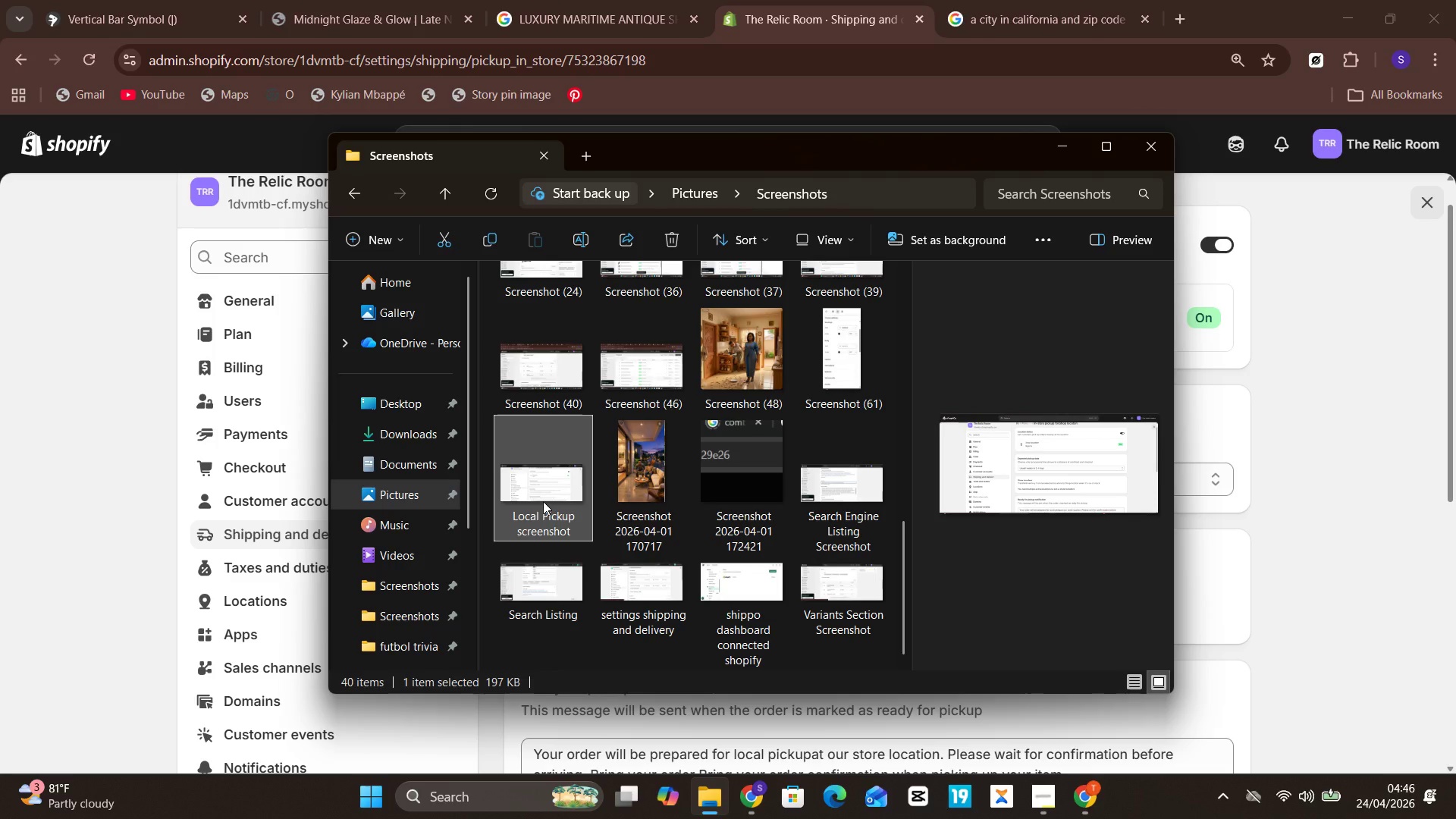 
key(Control+X)
 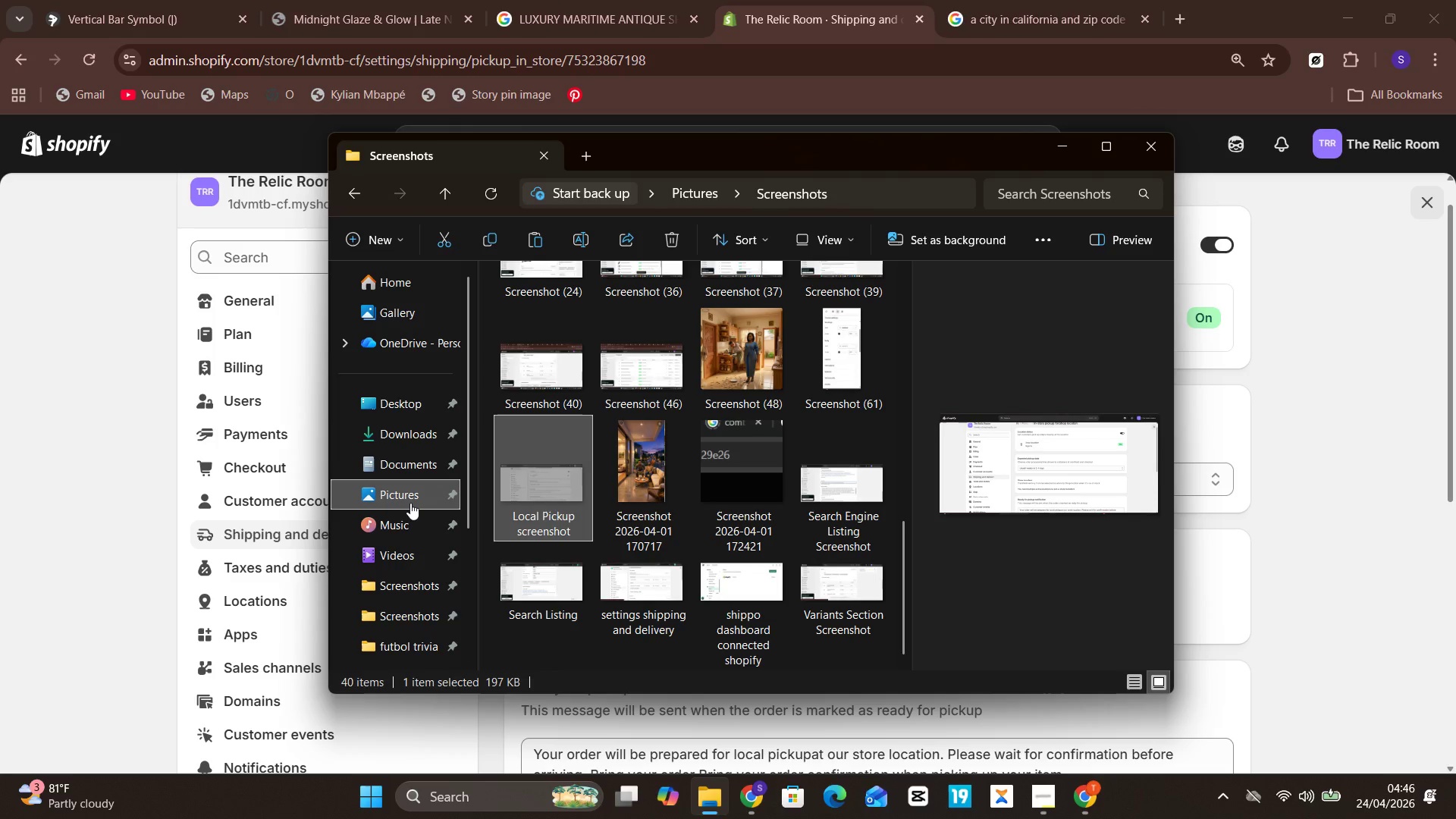 
left_click([407, 516])
 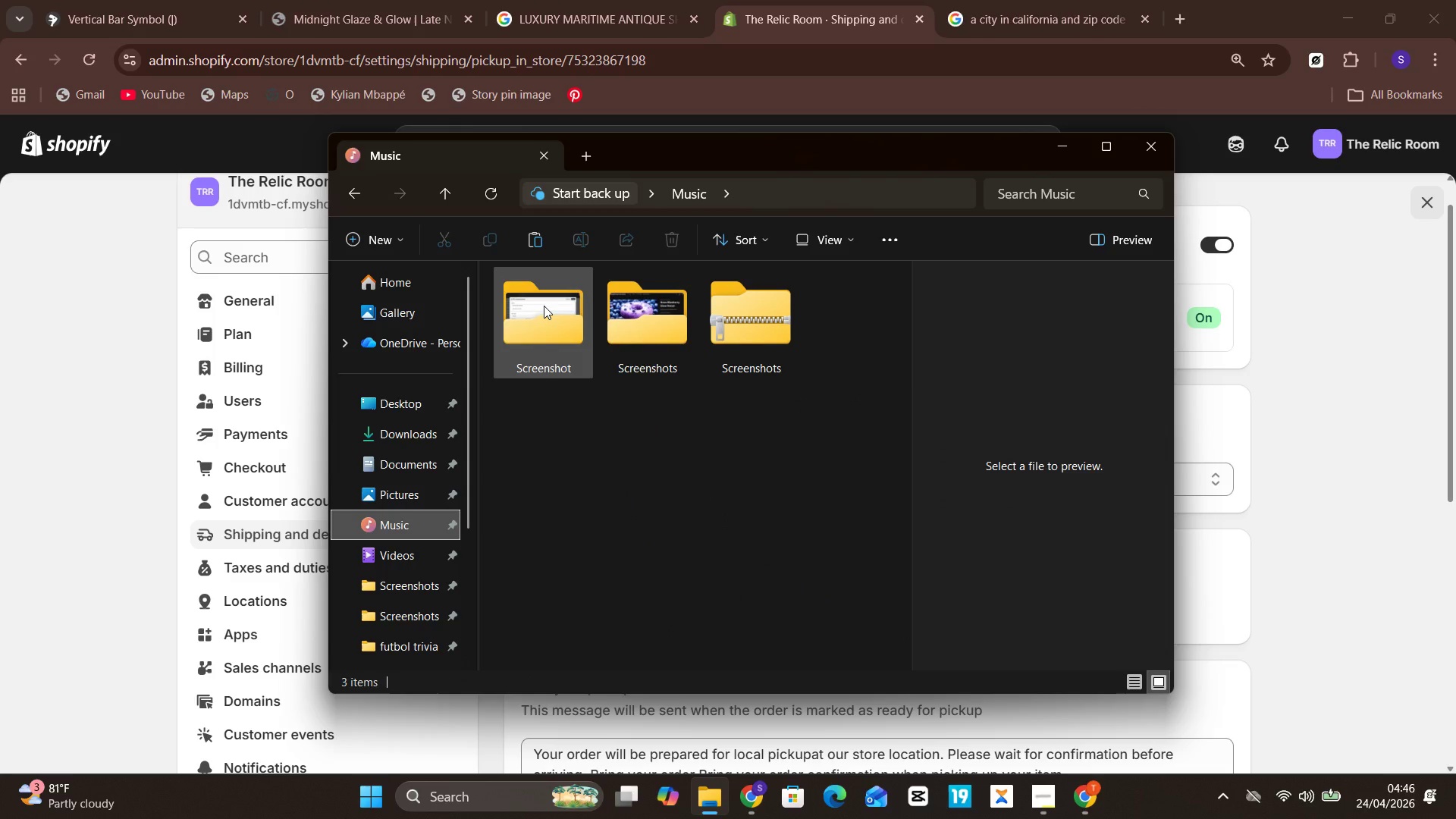 
double_click([544, 306])
 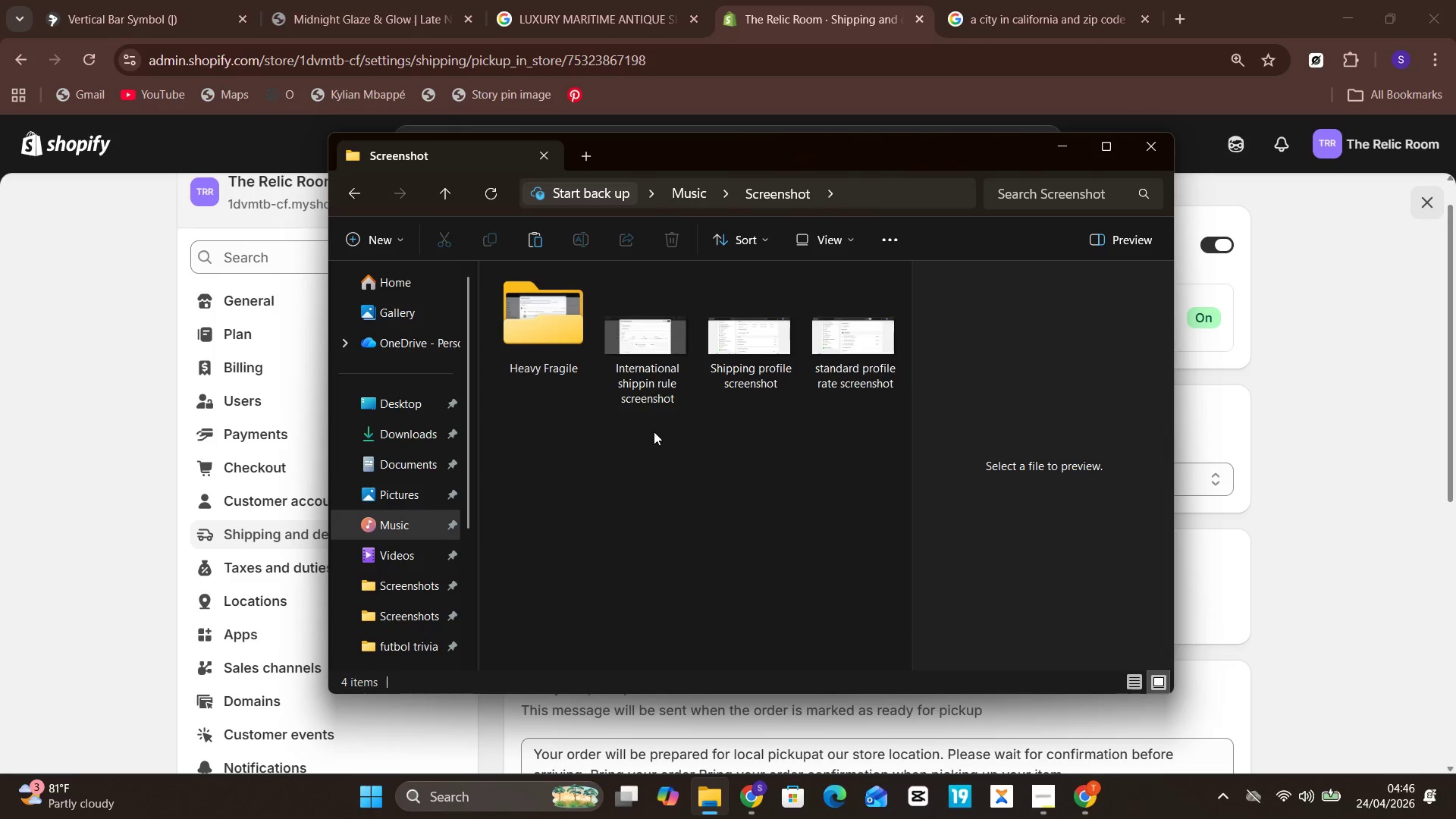 
left_click([654, 431])
 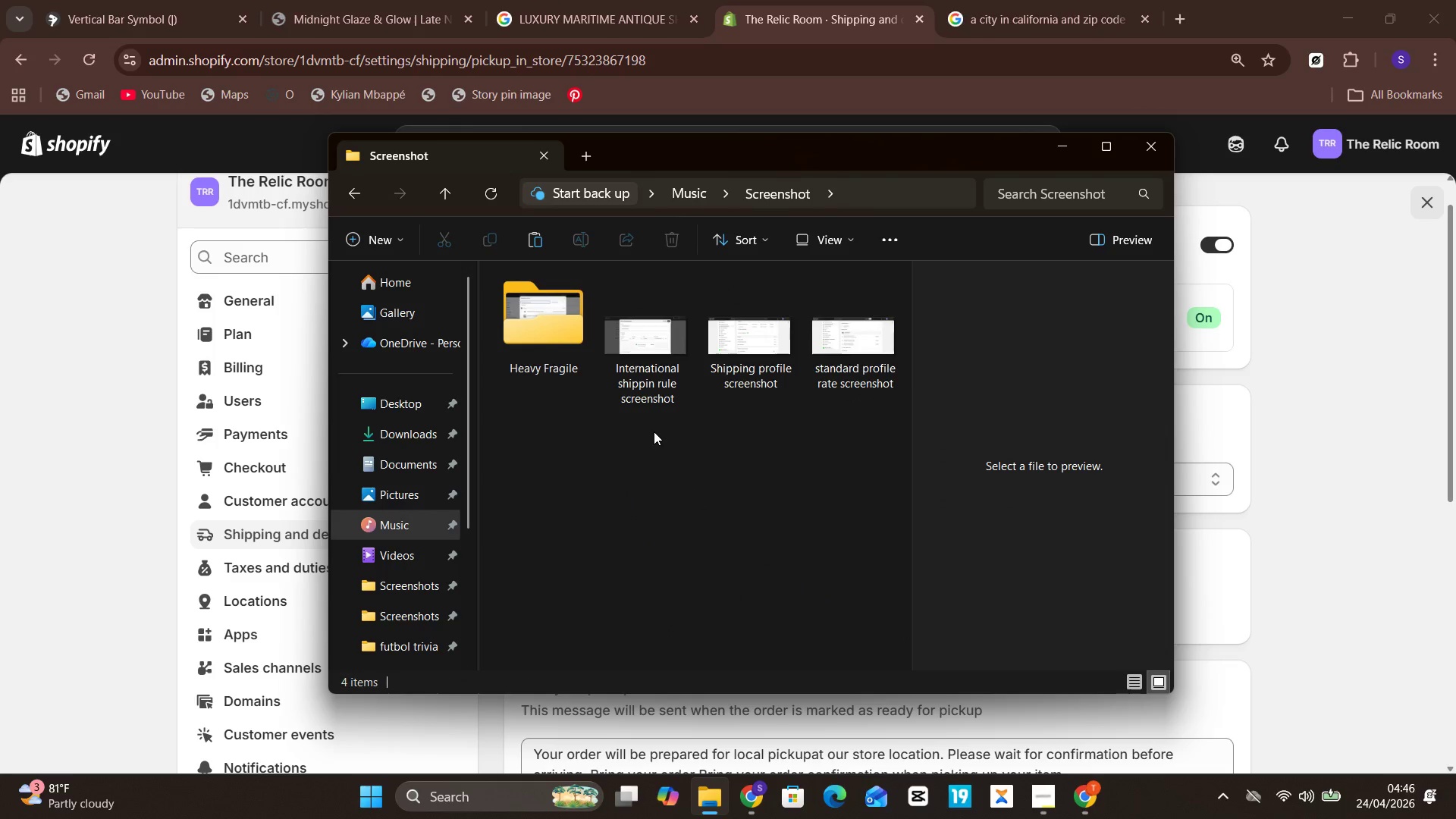 
key(Control+ControlLeft)
 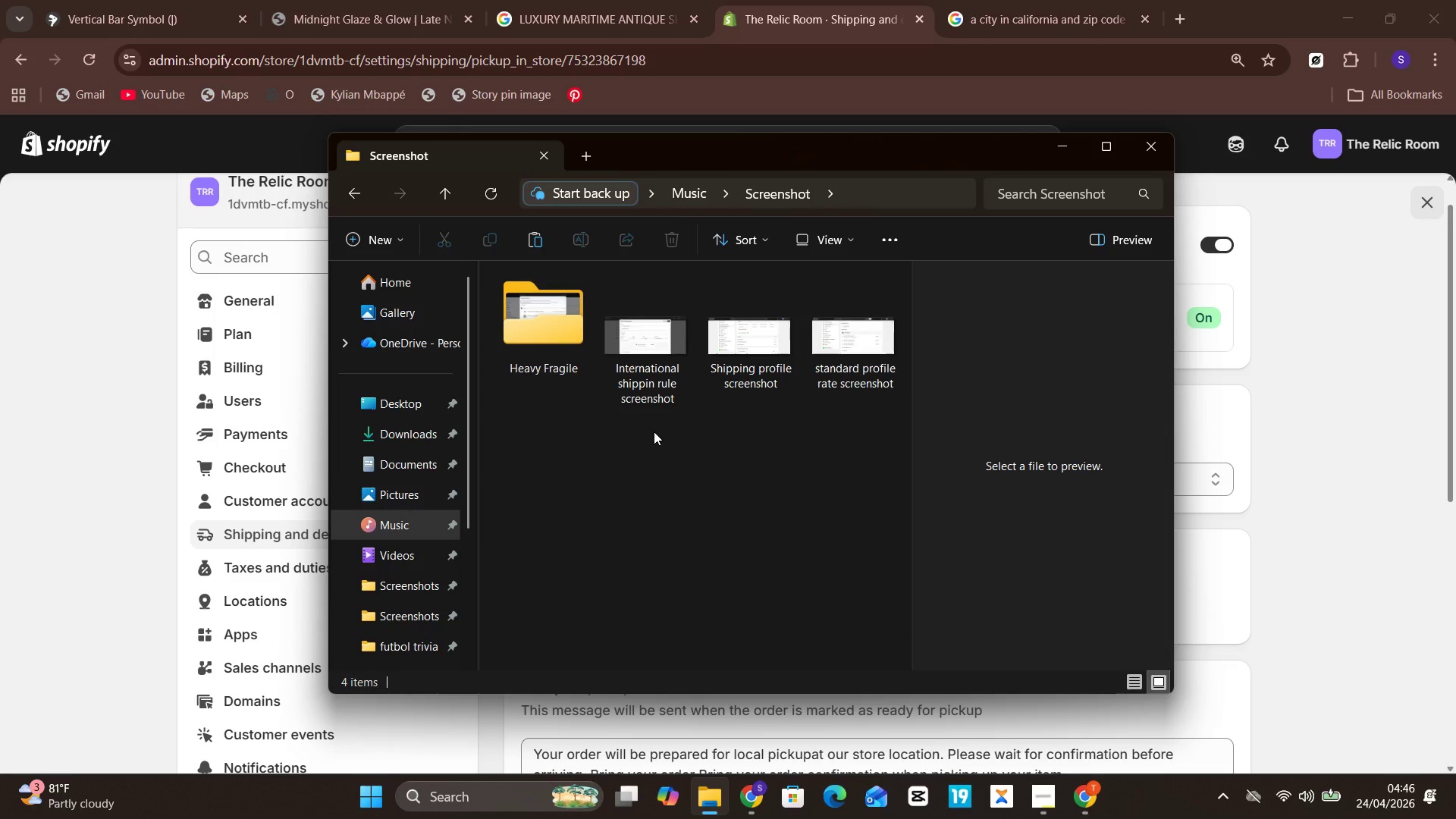 
key(Control+ControlLeft)
 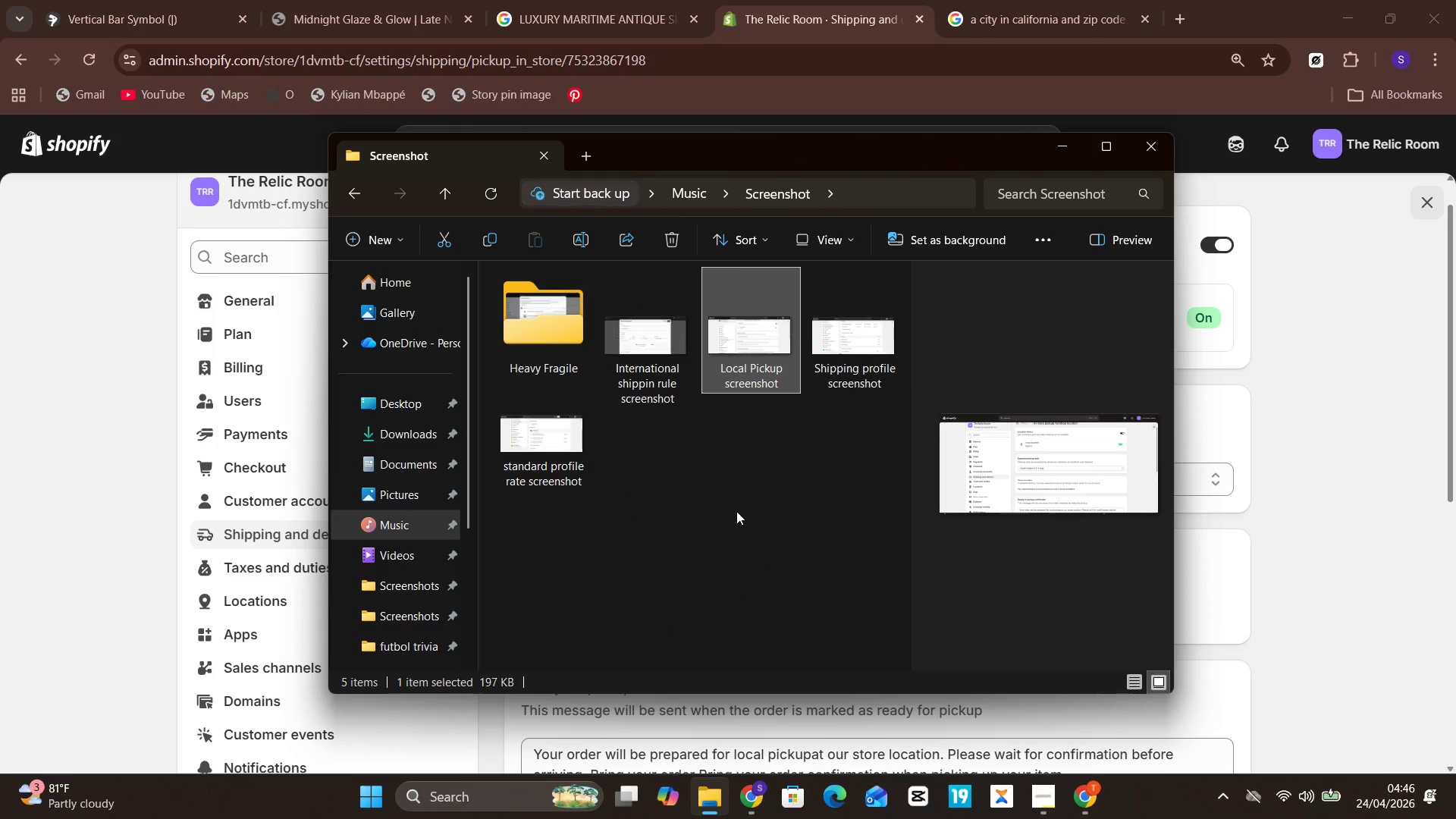 
key(Control+V)
 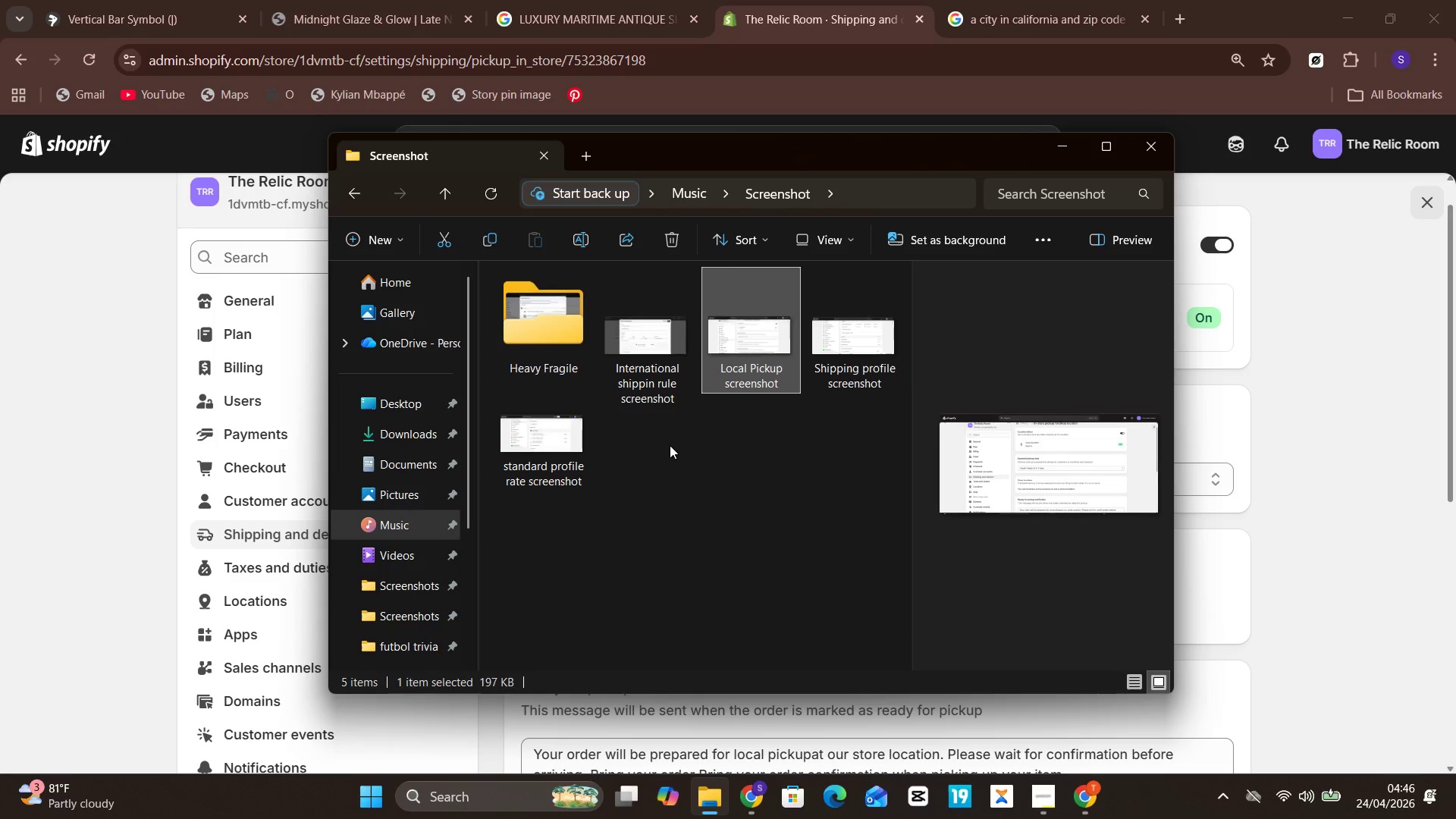 
left_click([736, 511])
 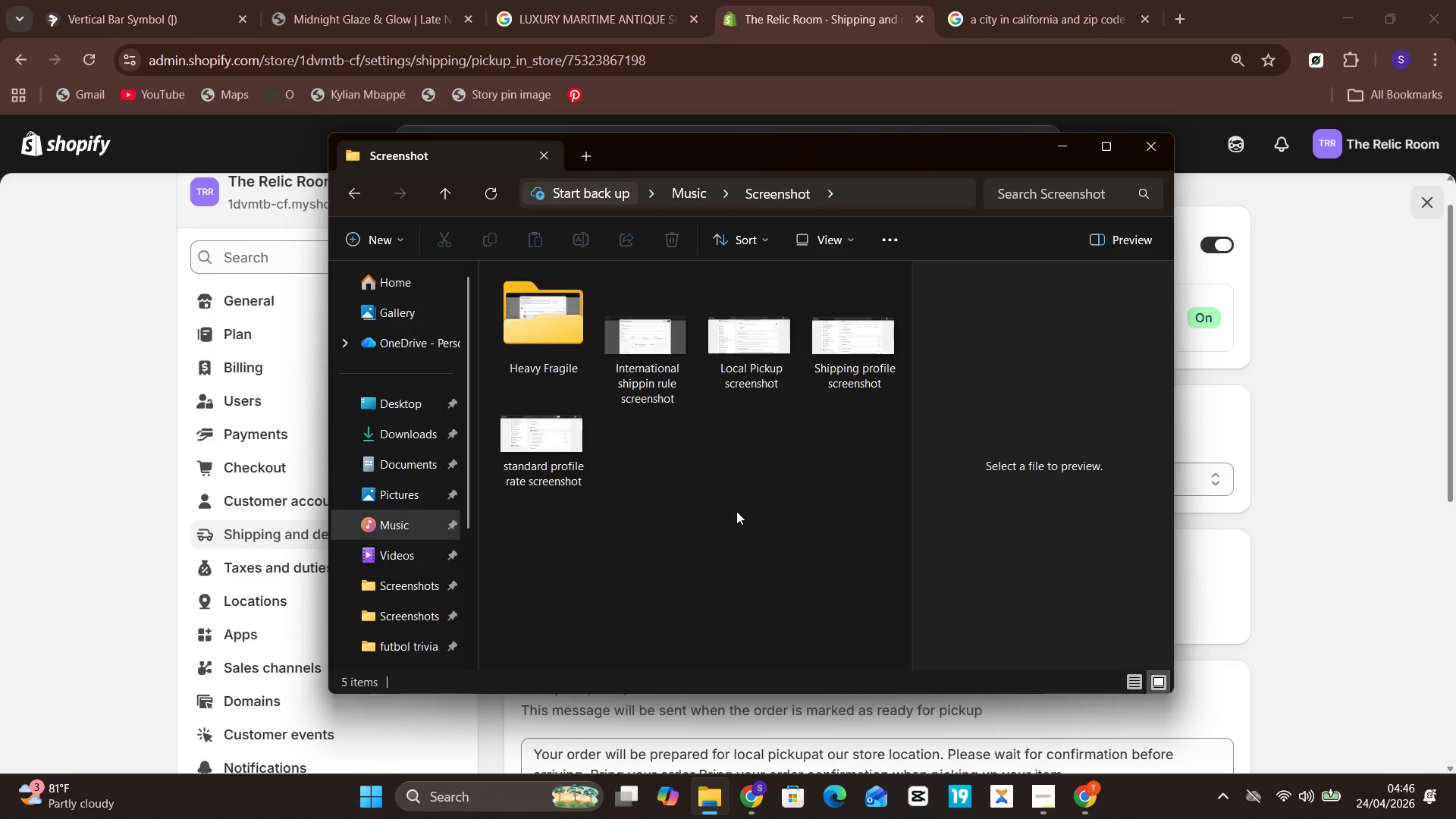 
wait(14.85)
 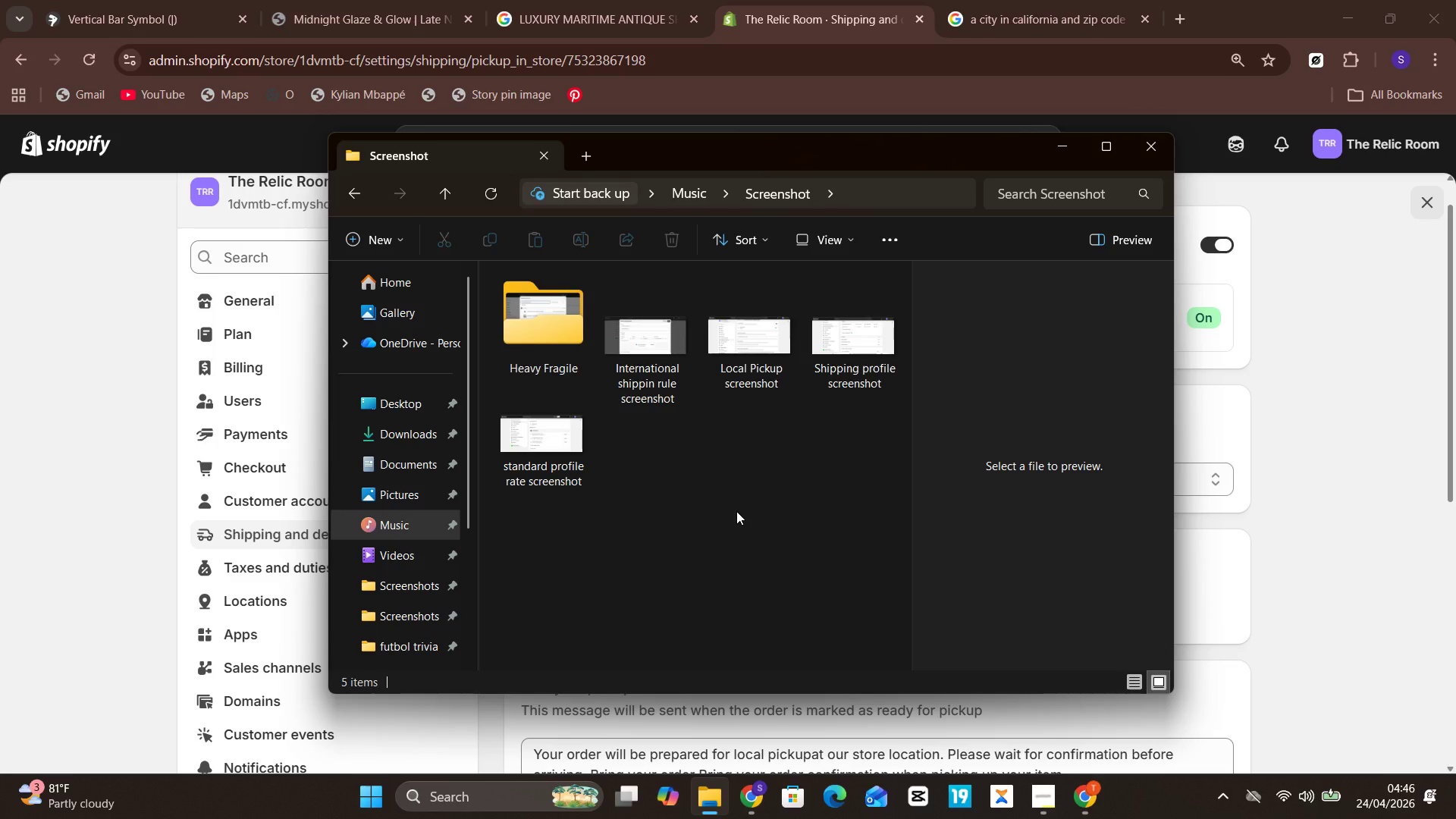 
mouse_move([1046, 802])
 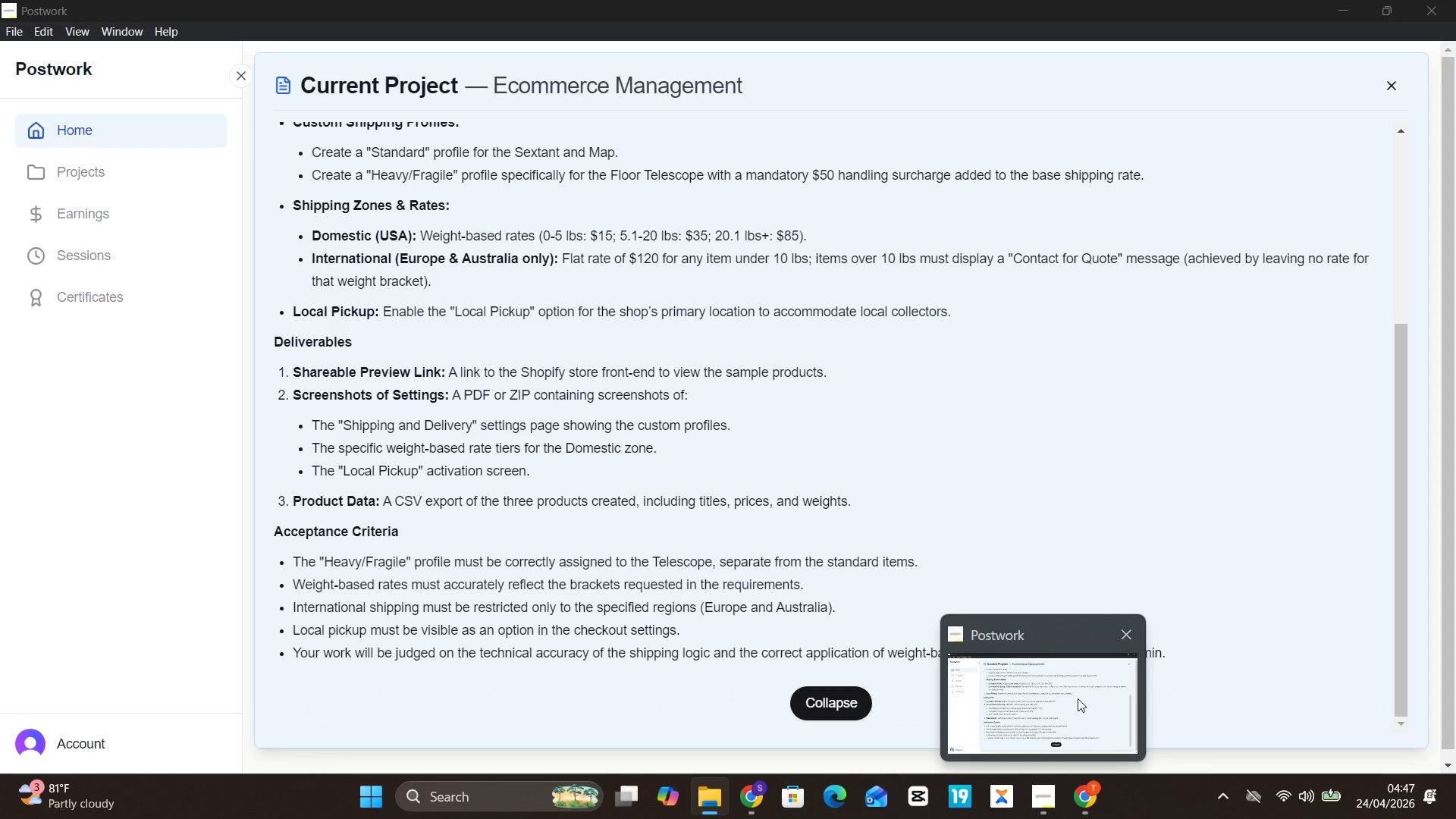 
left_click([1078, 698])